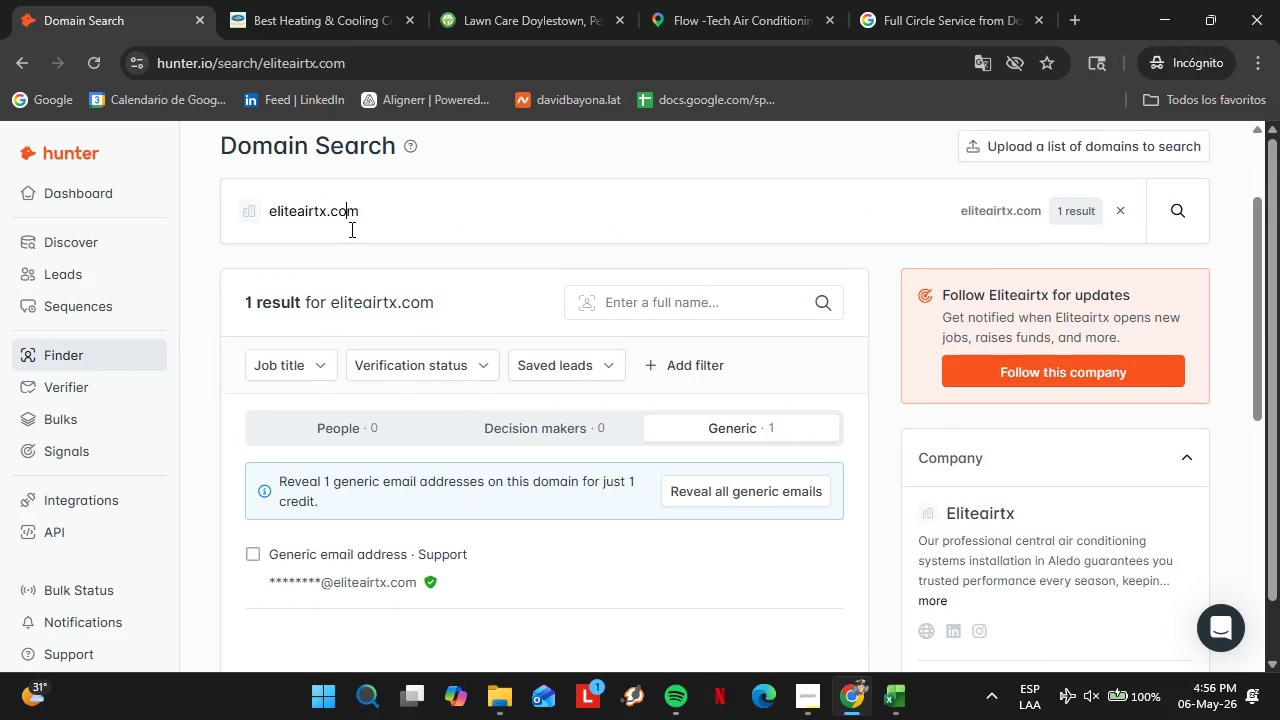 
double_click([350, 229])
 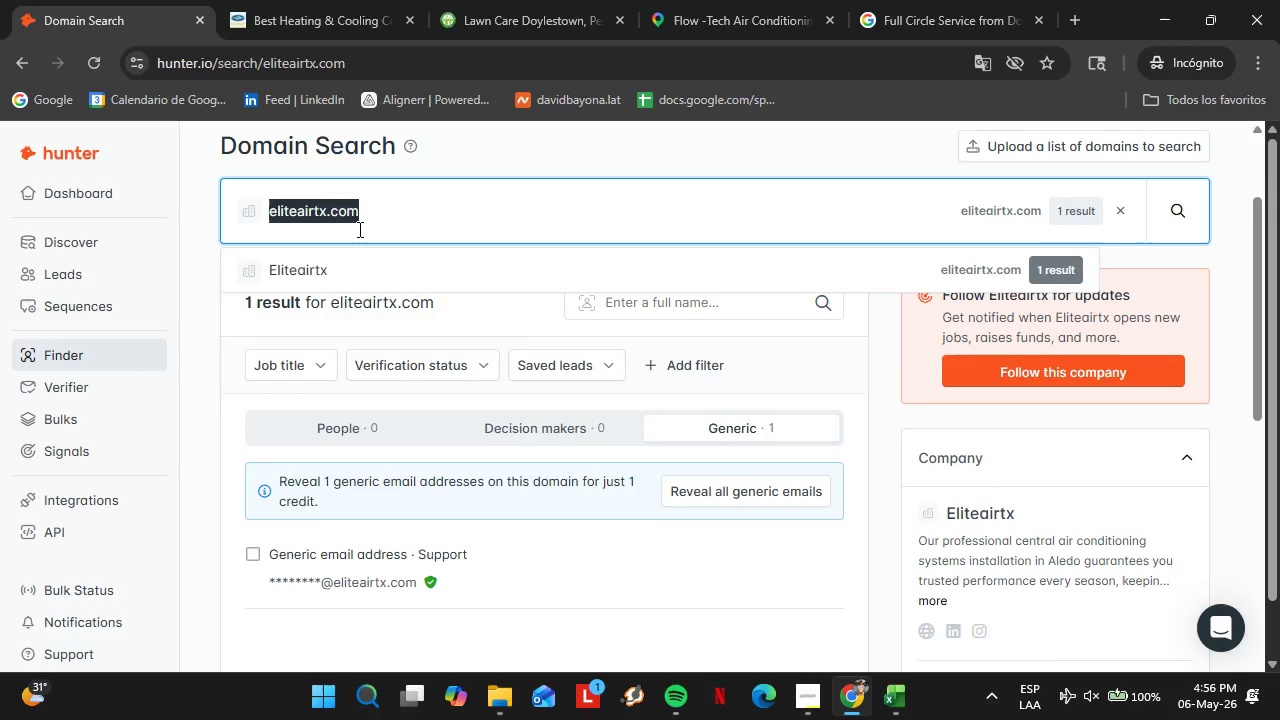 
triple_click([350, 229])
 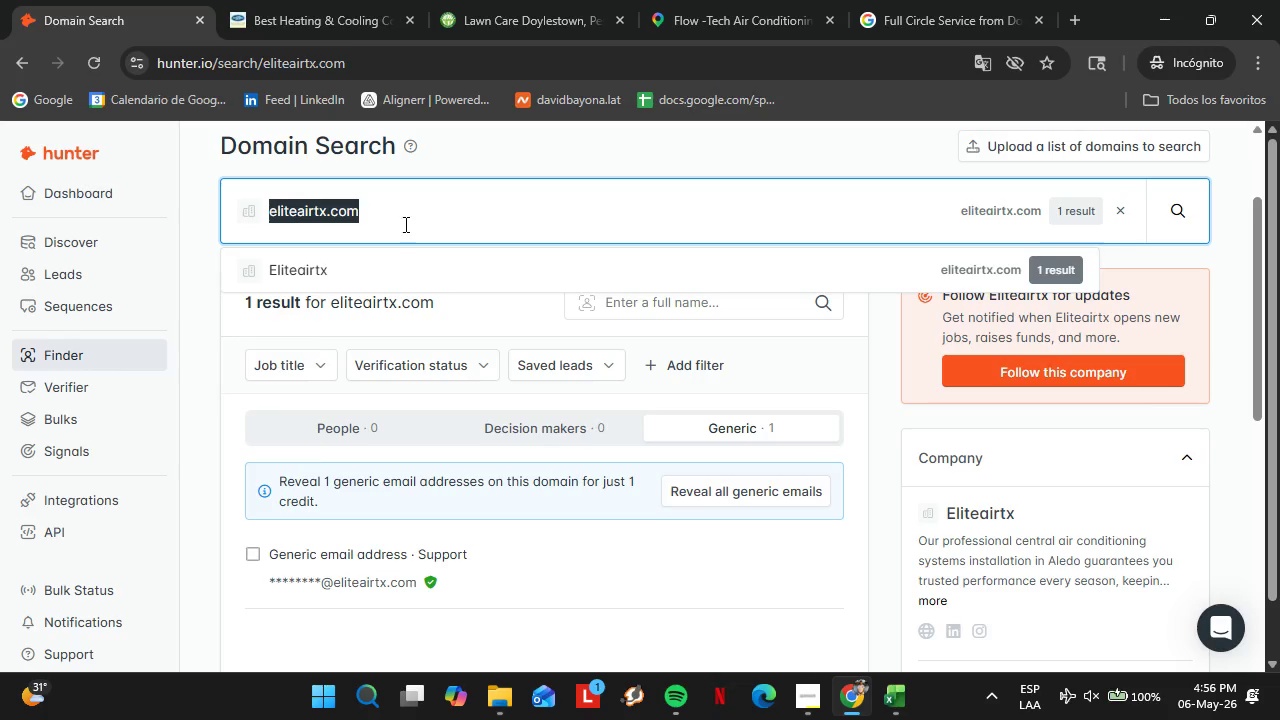 
type(energysavera)
key(Backspace)
type(ac.com)
 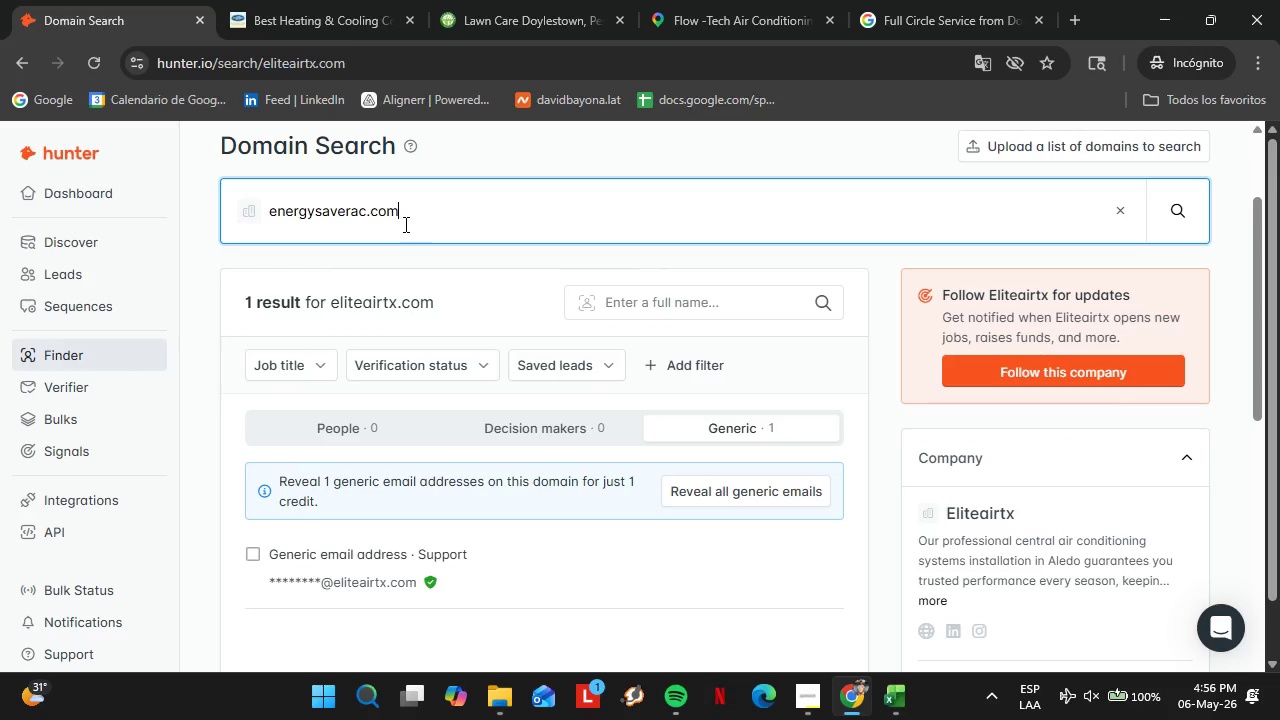 
key(Enter)
 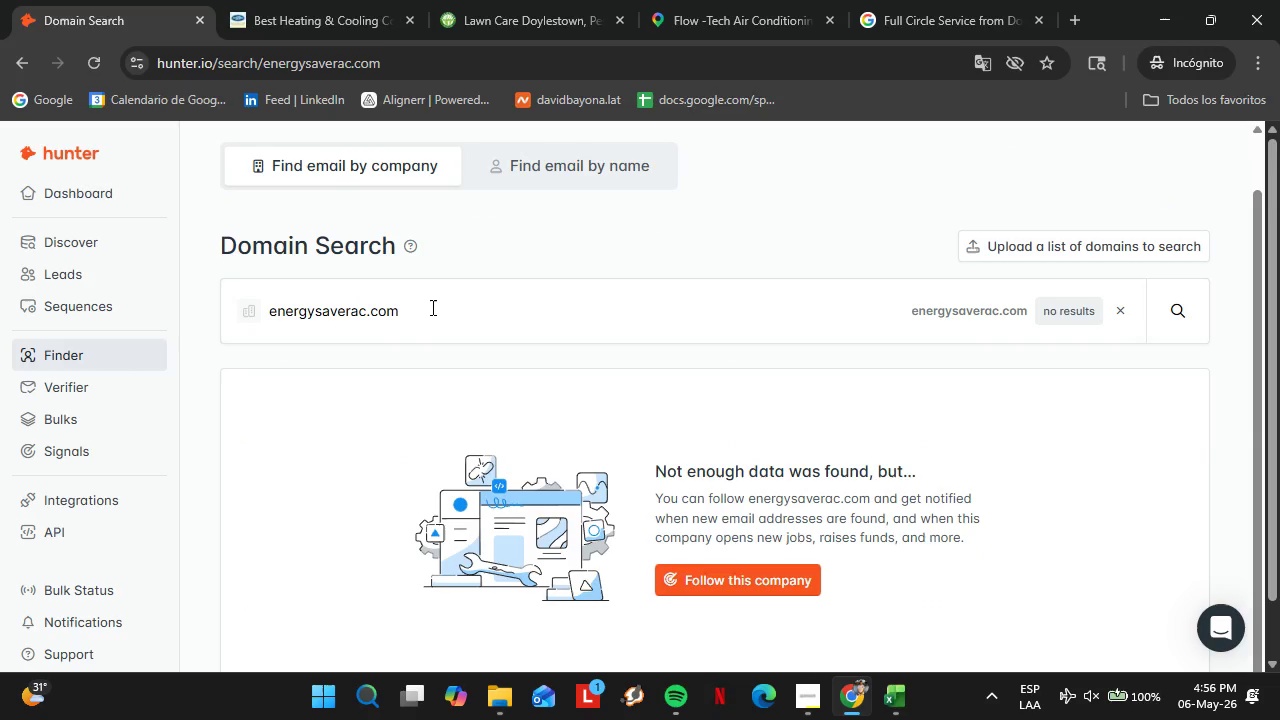 
double_click([431, 307])
 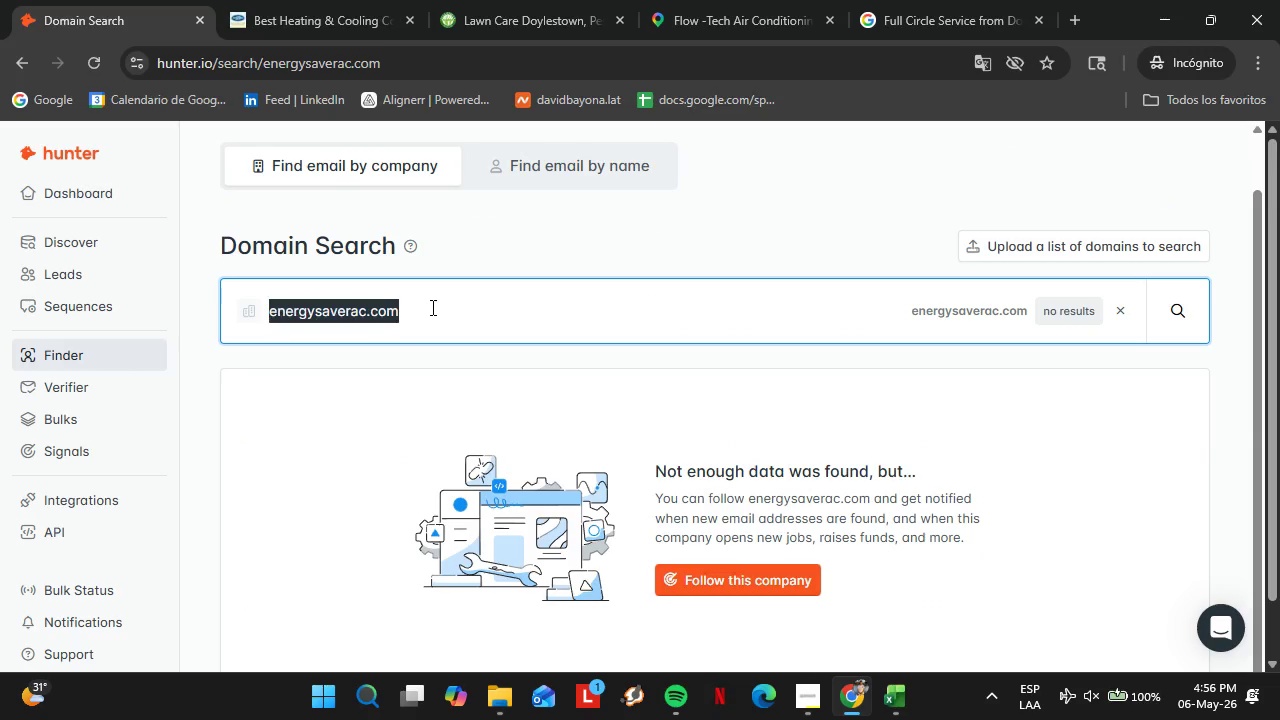 
triple_click([431, 307])
 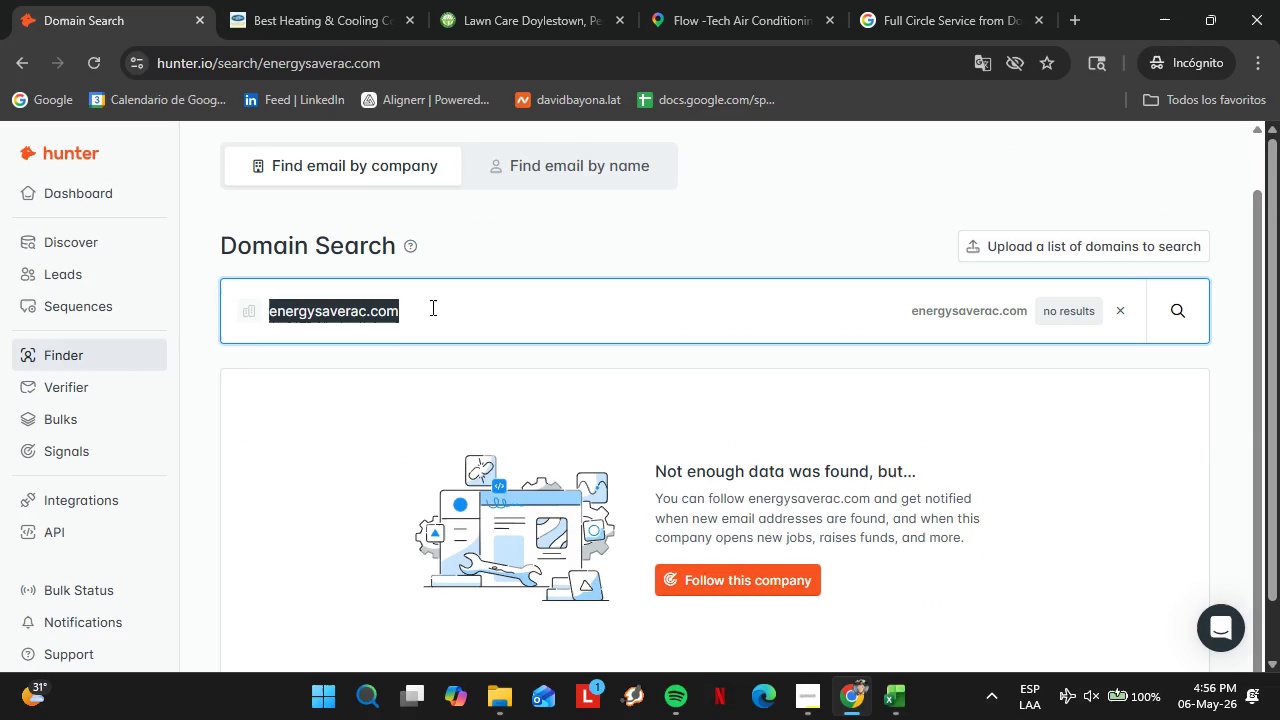 
type(frostair.com)
 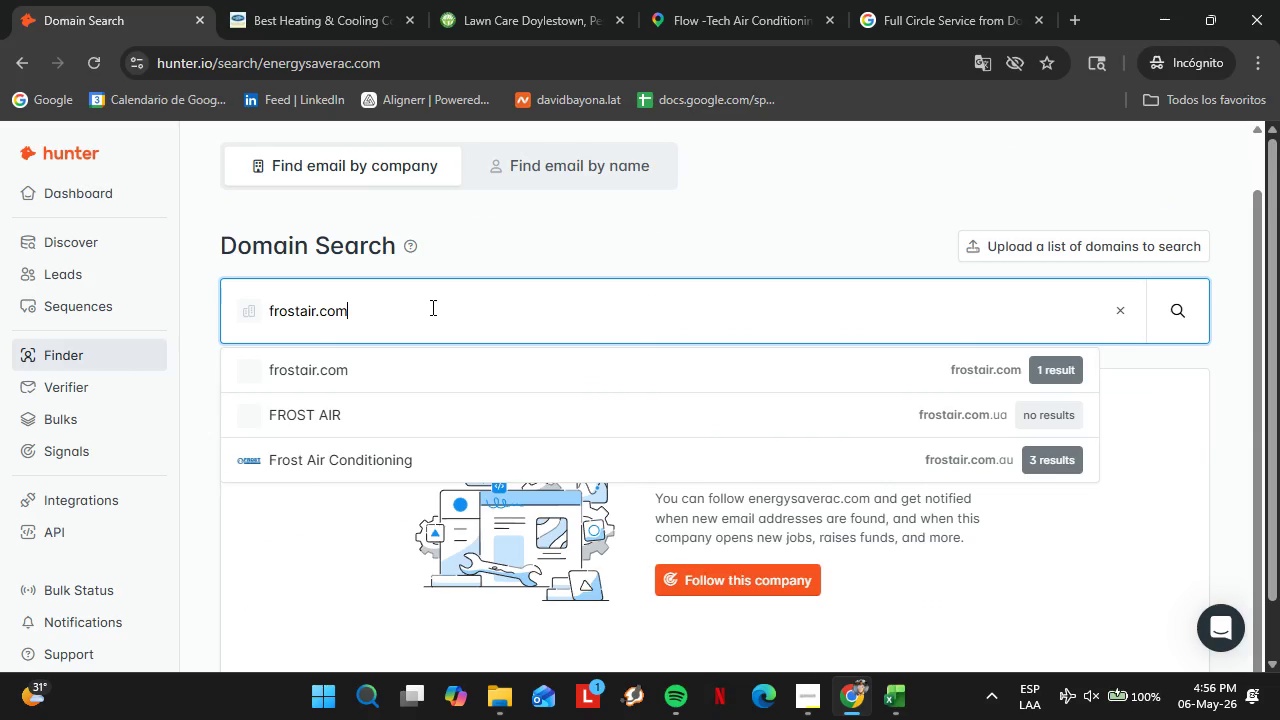 
key(Enter)
 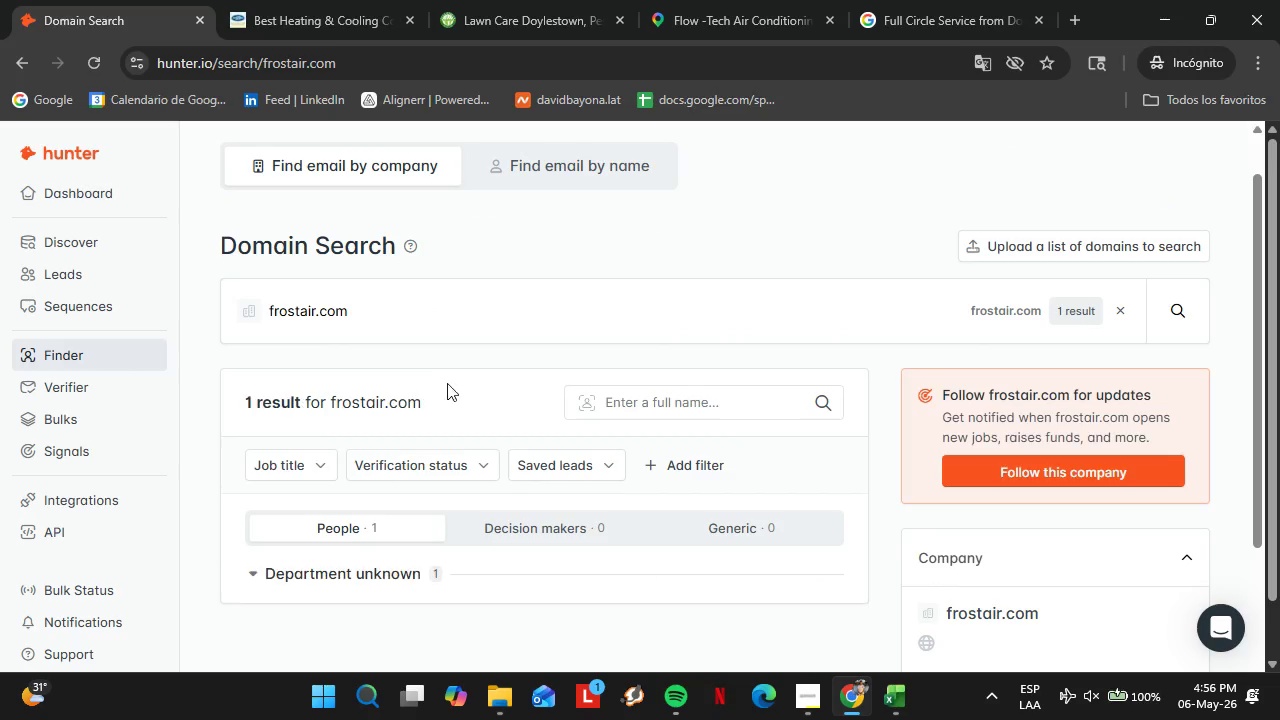 
scroll: coordinate [476, 387], scroll_direction: down, amount: 2.0
 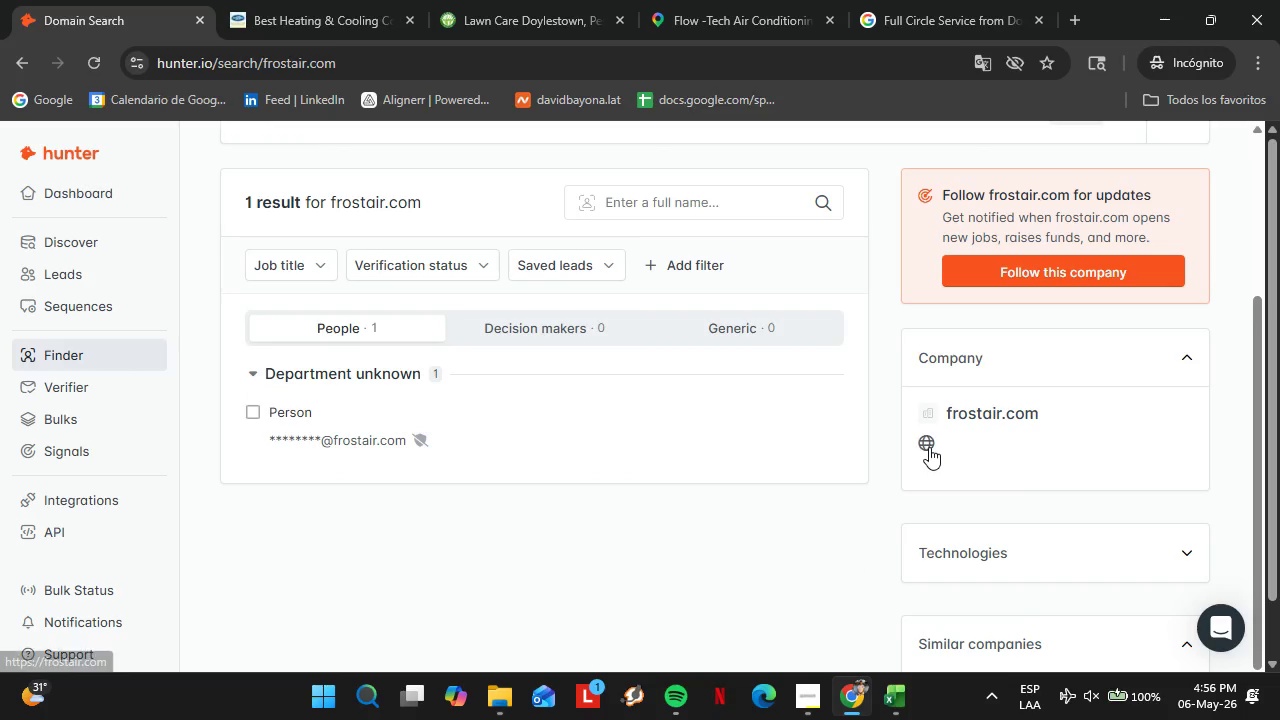 
double_click([432, 403])
 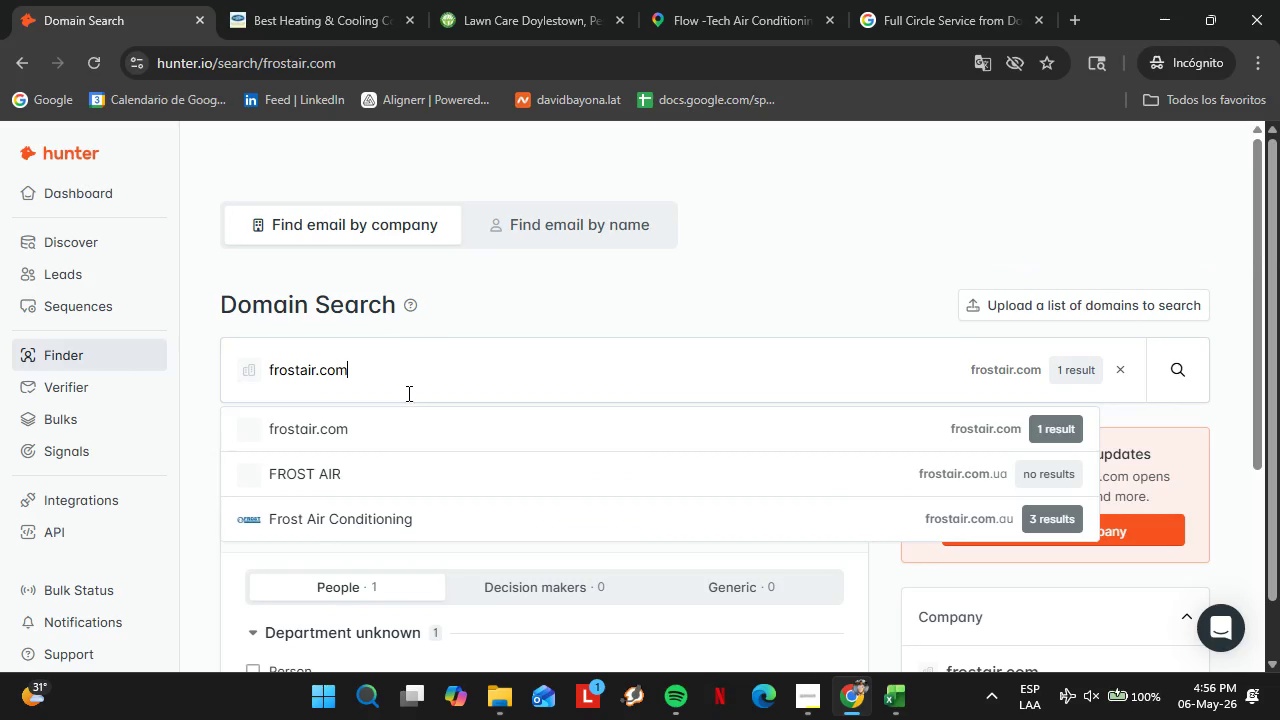 
scroll: coordinate [519, 405], scroll_direction: up, amount: 5.0
 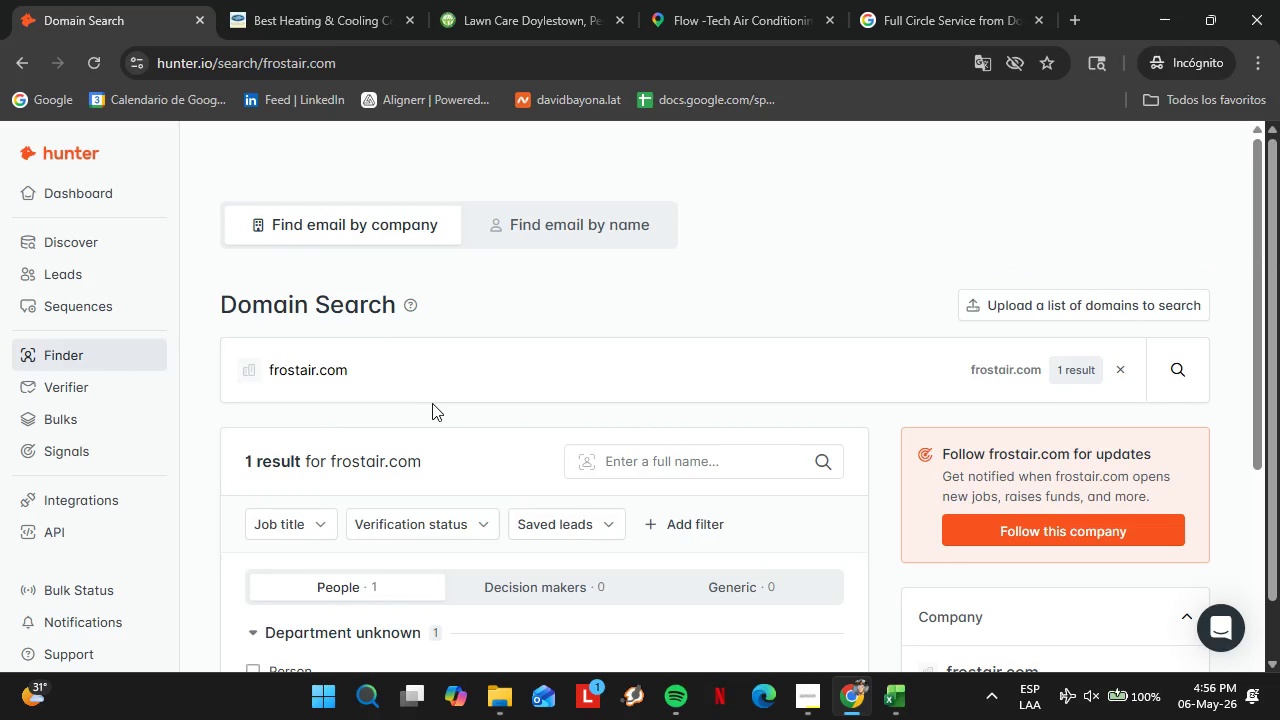 
triple_click([405, 393])
 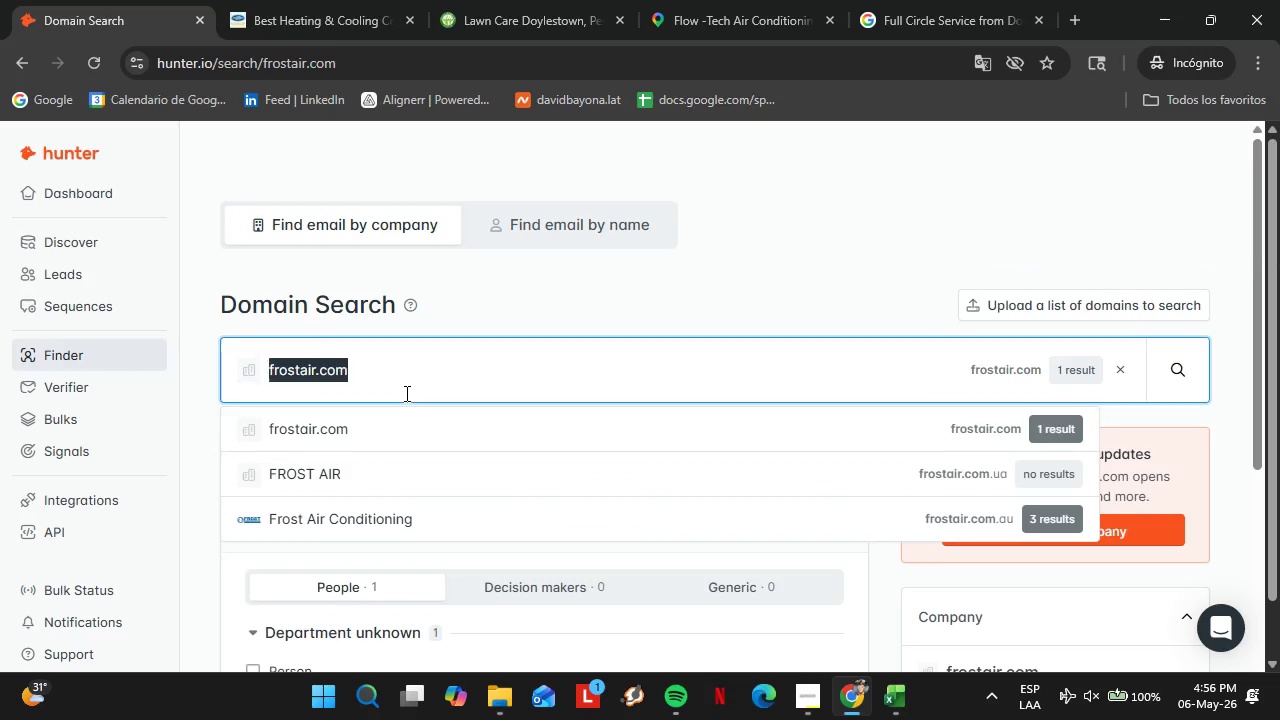 
triple_click([405, 393])
 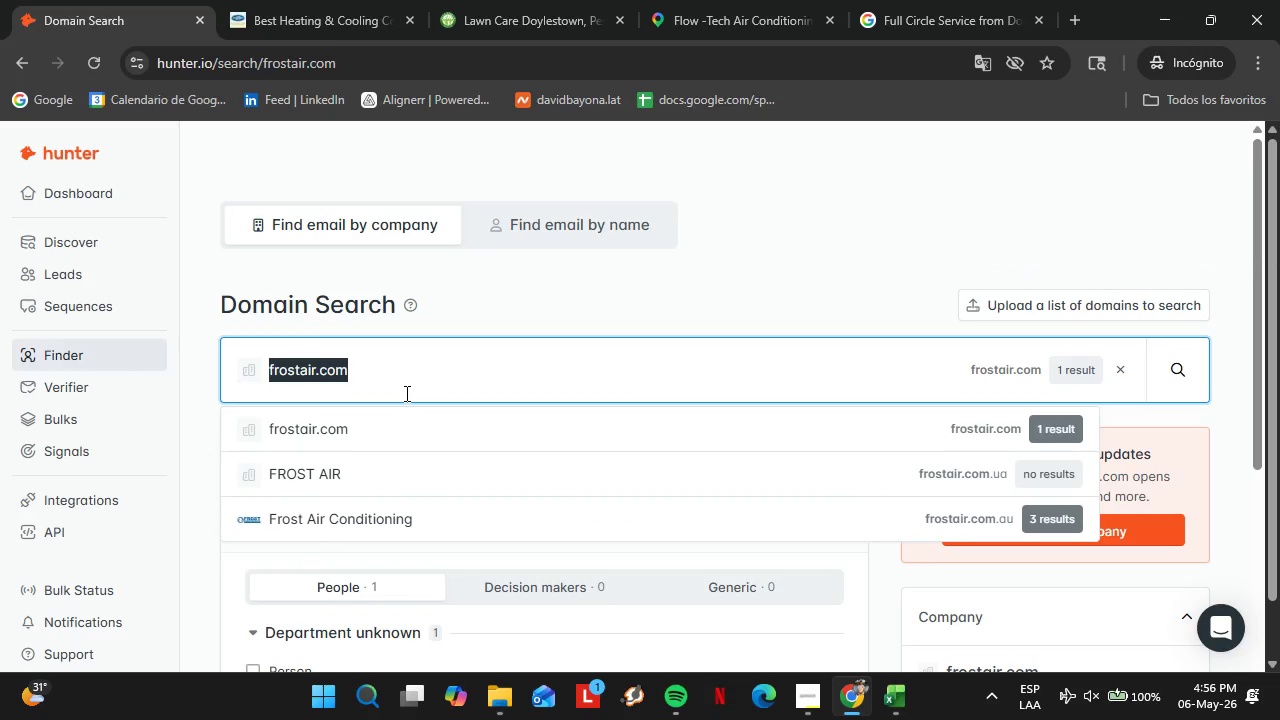 
triple_click([405, 393])
 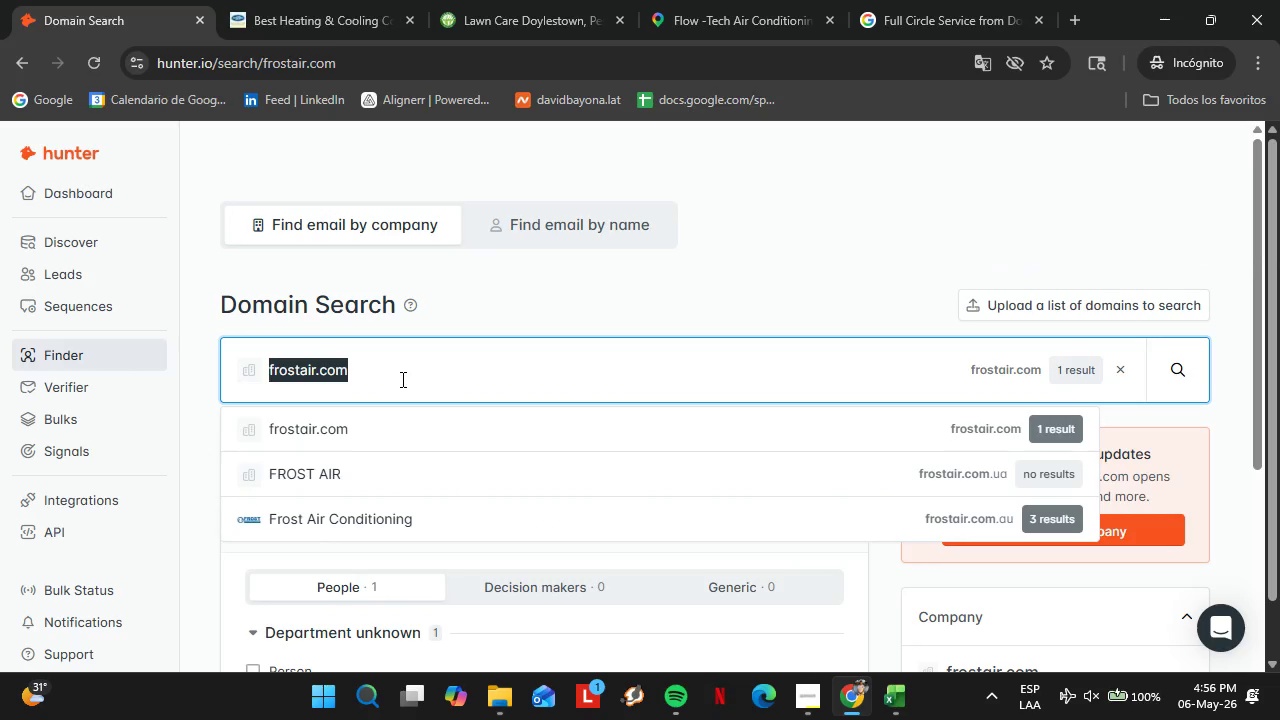 
type(goldenwestair.com)
 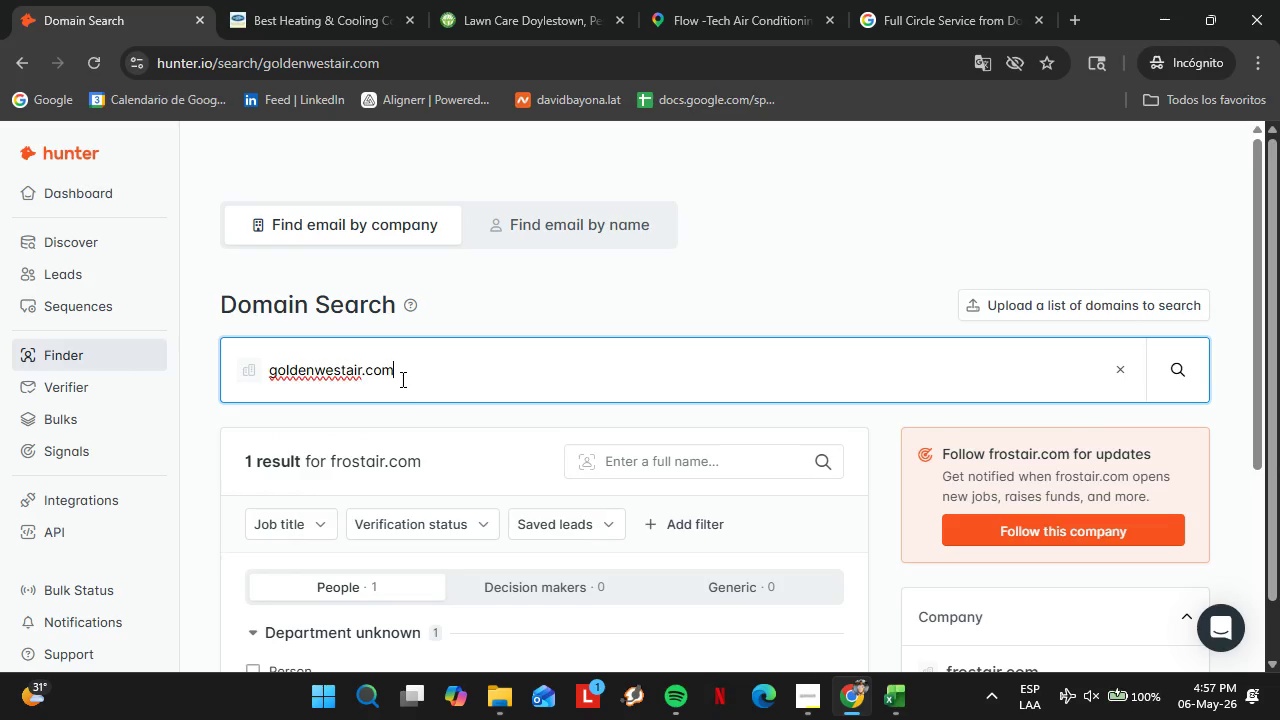 
key(Enter)
 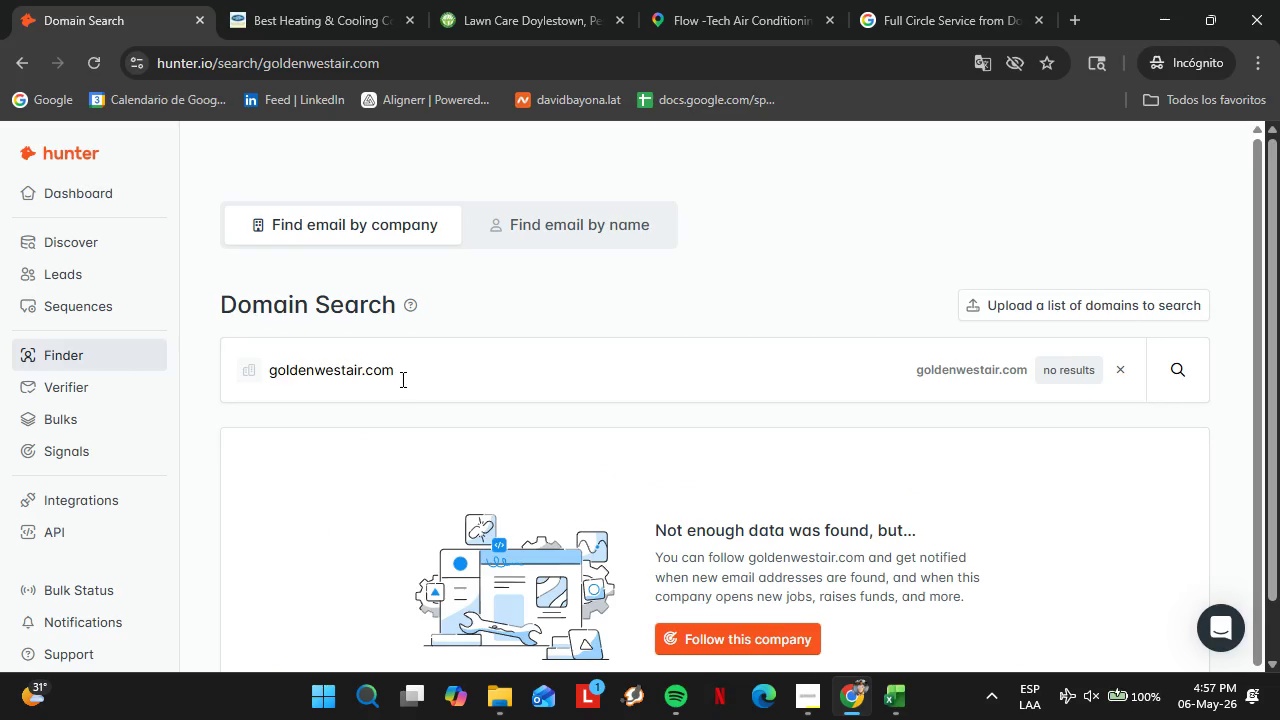 
double_click([401, 379])
 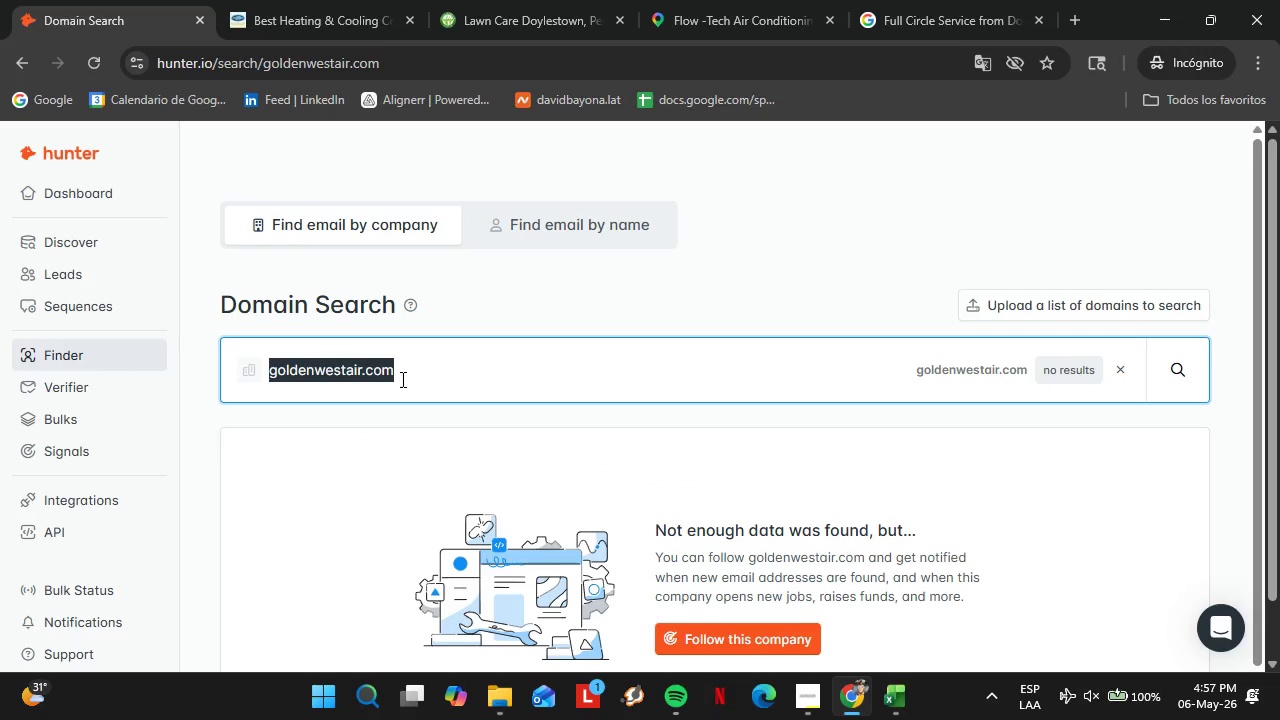 
triple_click([401, 379])
 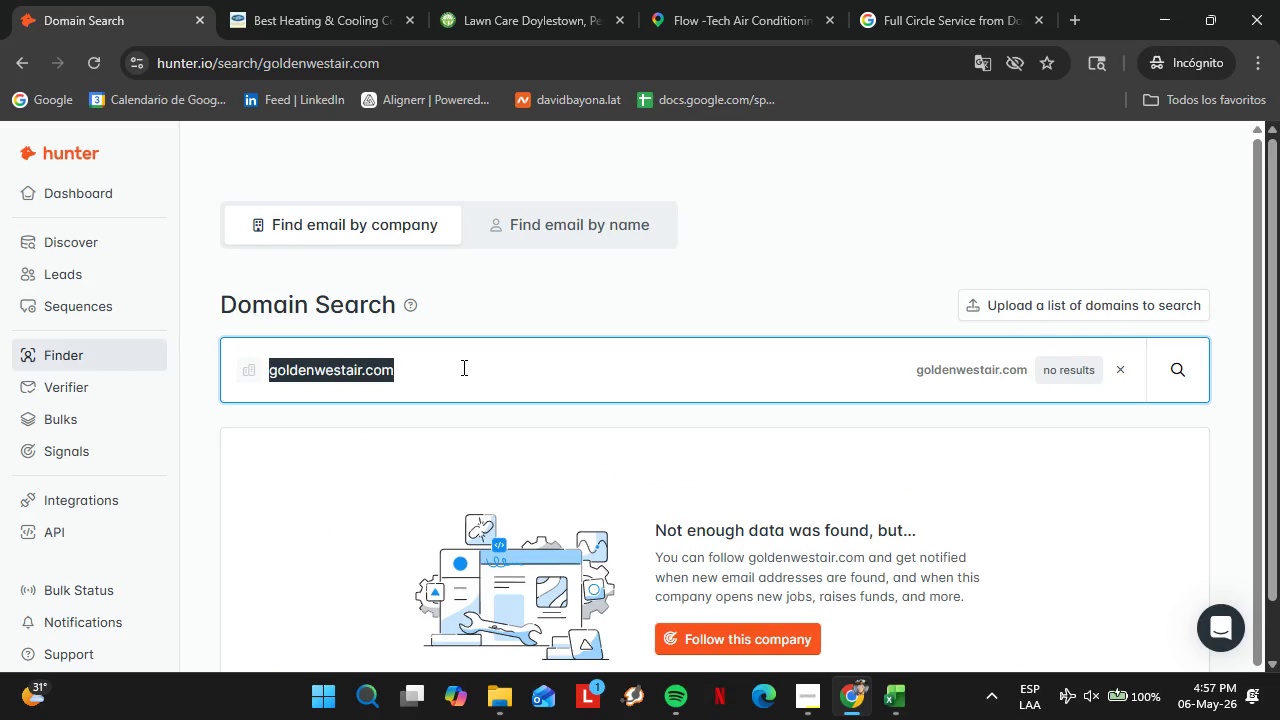 
type(greenaircare.com)
 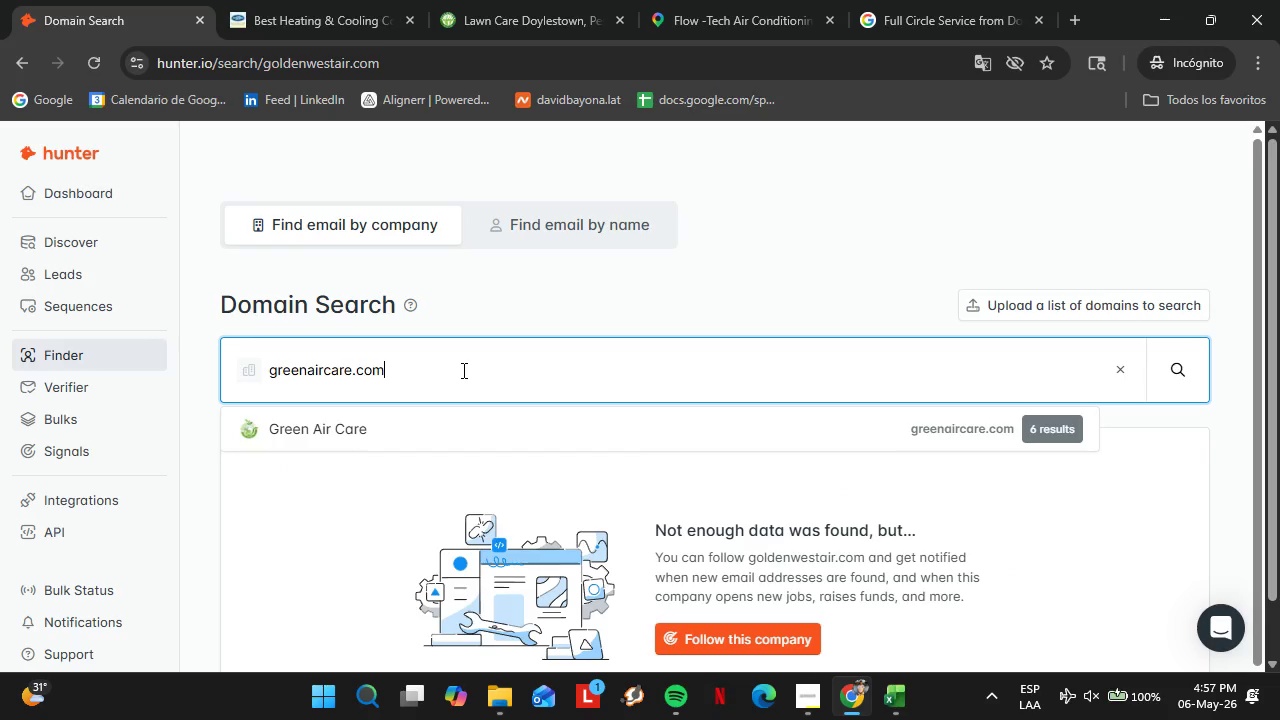 
key(Enter)
 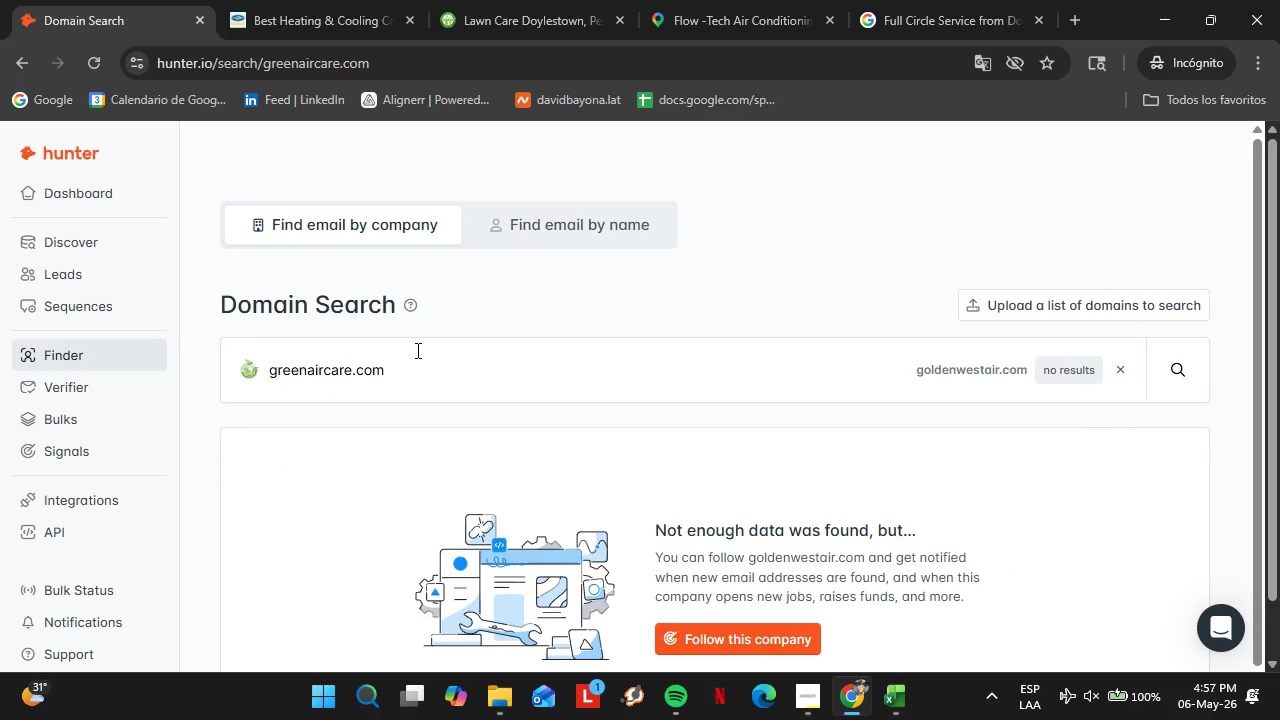 
scroll: coordinate [449, 440], scroll_direction: down, amount: 3.0
 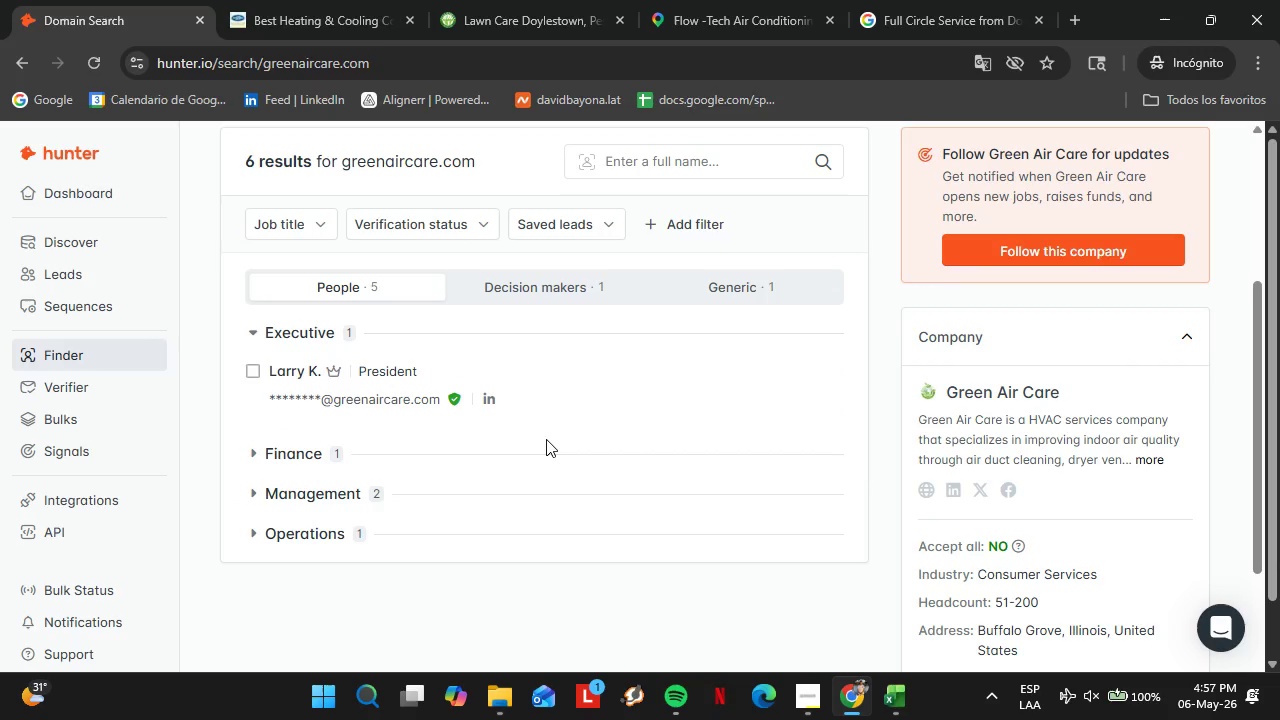 
left_click([319, 453])
 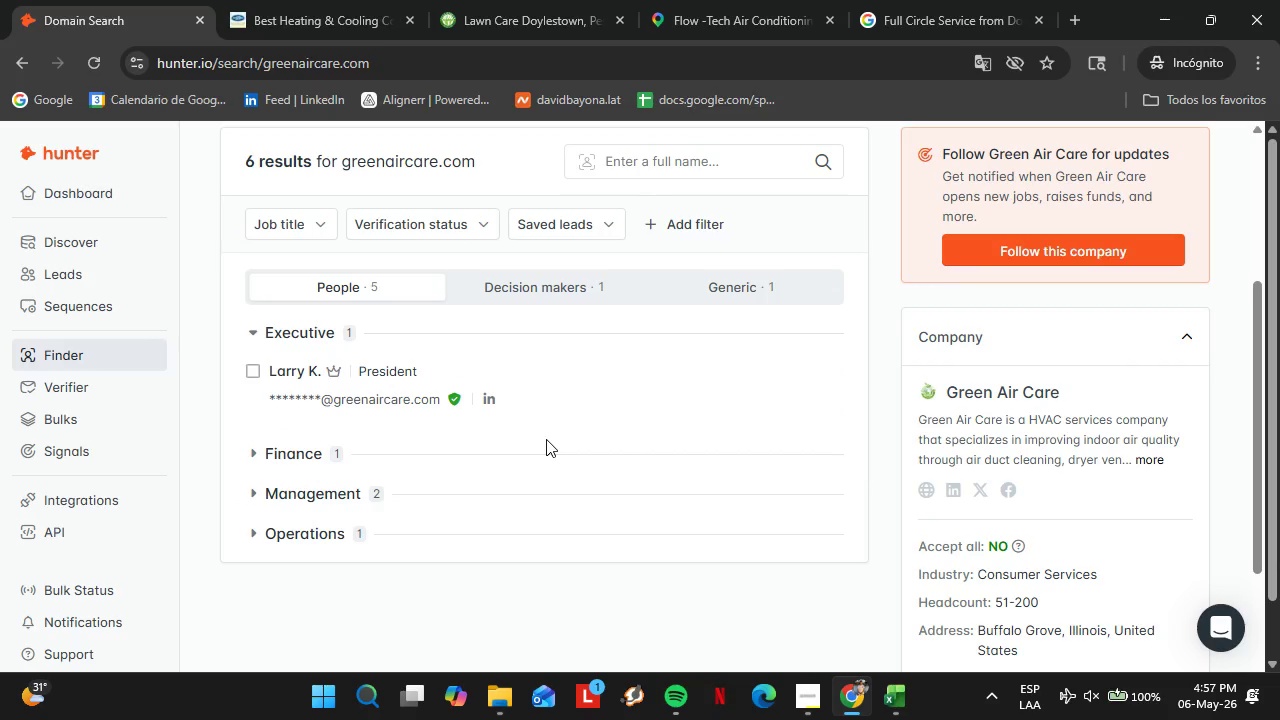 
left_click([305, 459])
 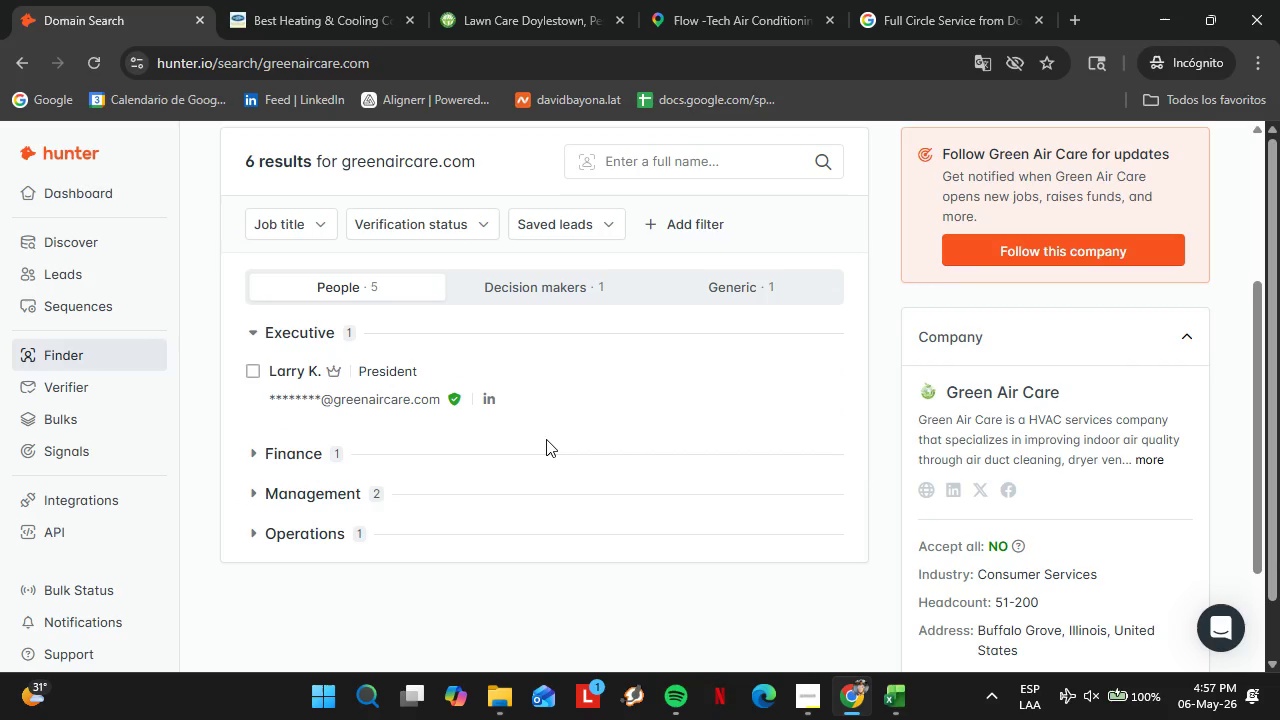 
left_click([300, 540])
 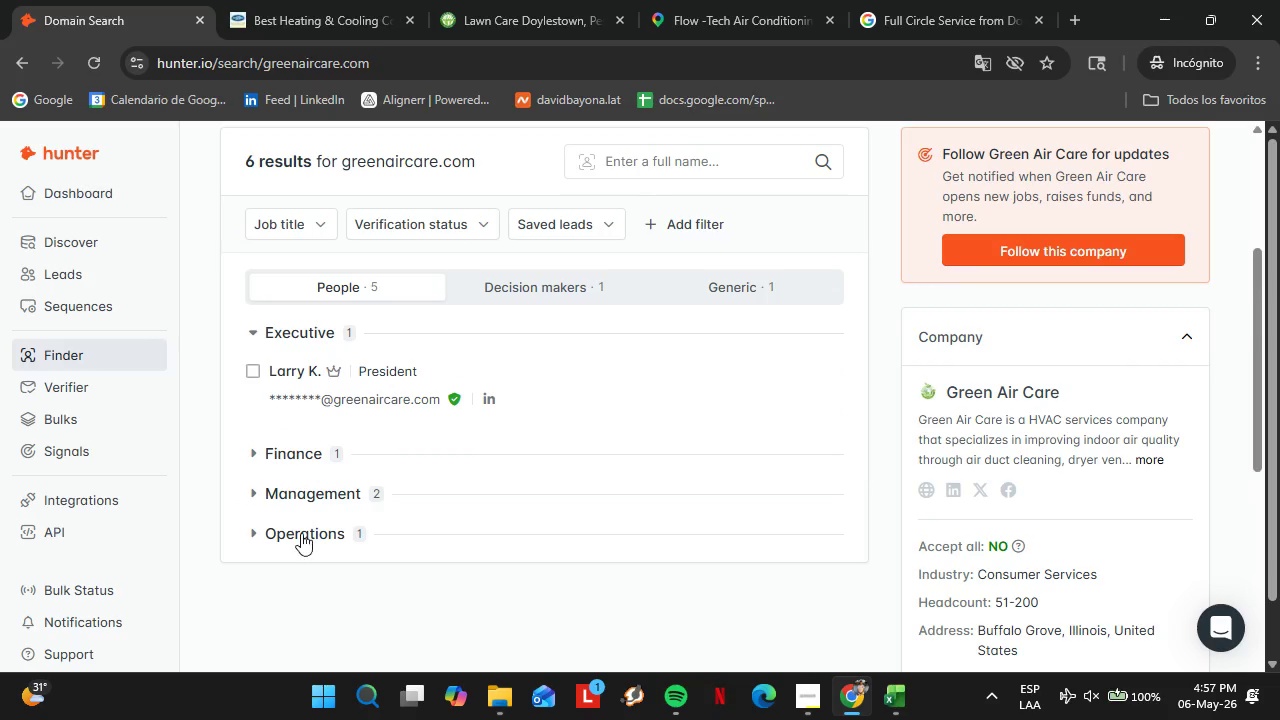 
left_click([306, 535])
 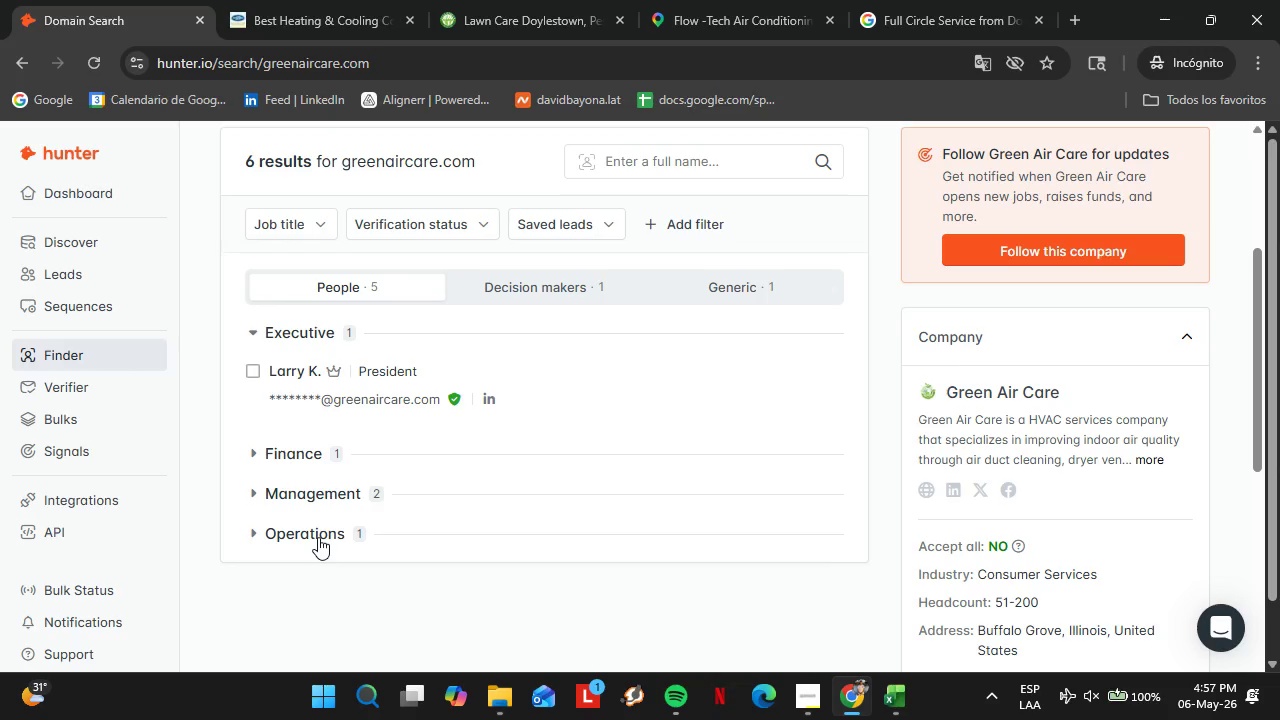 
left_click([318, 537])
 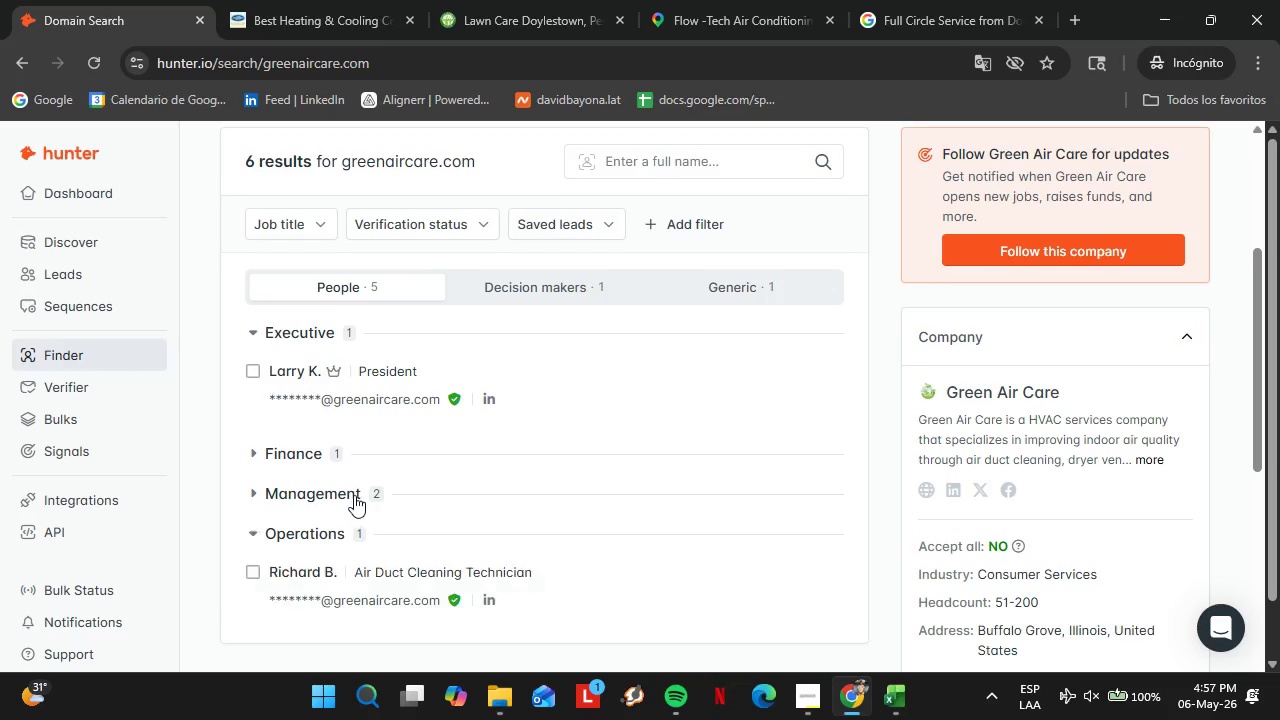 
scroll: coordinate [354, 495], scroll_direction: down, amount: 1.0
 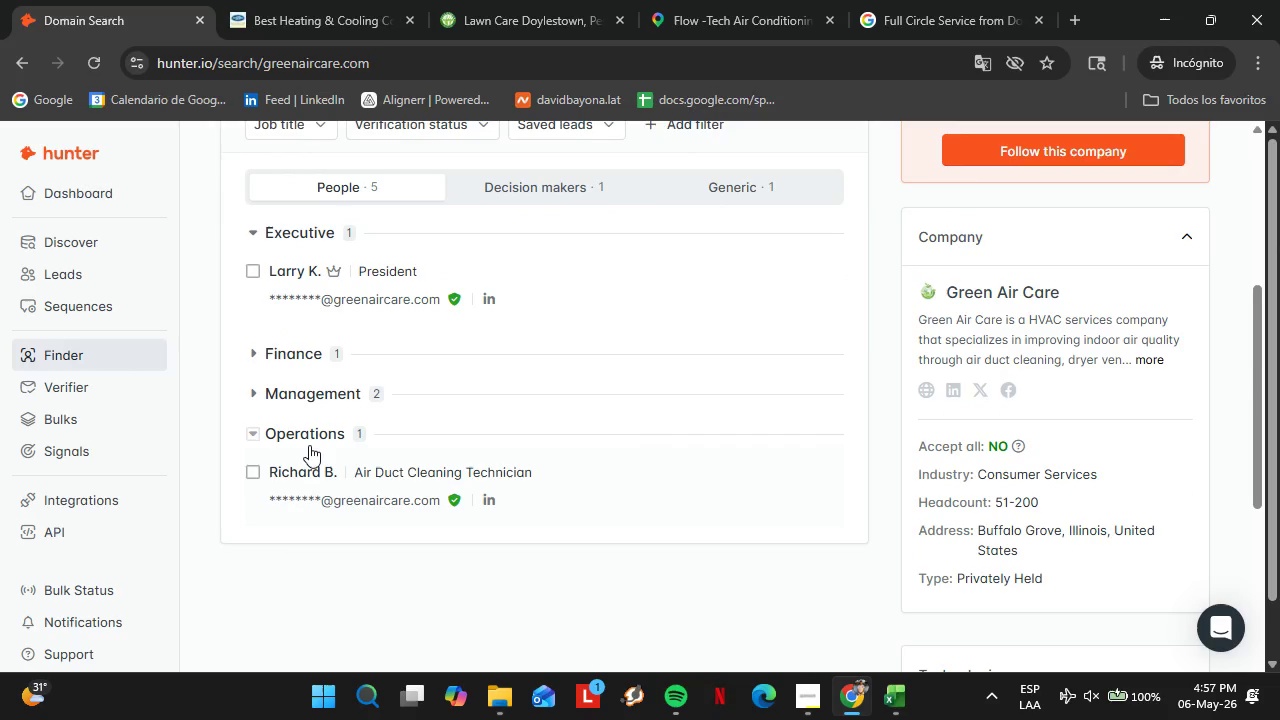 
left_click([308, 443])
 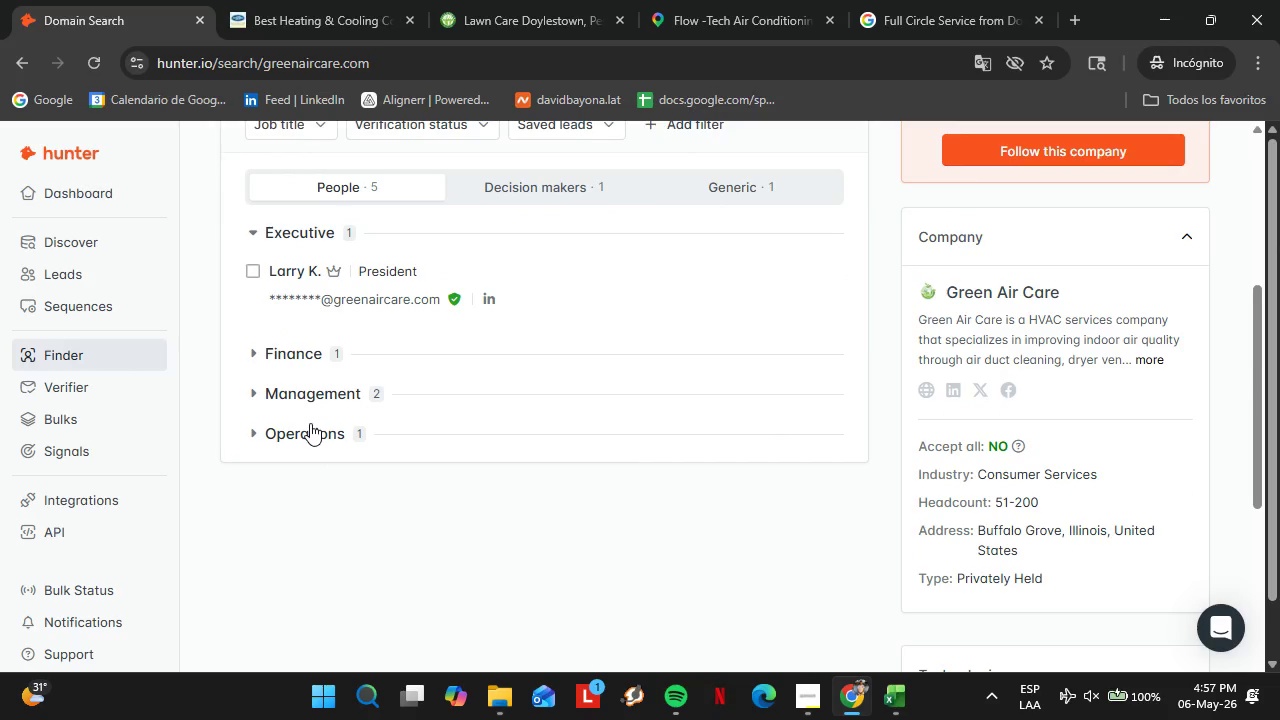 
left_click([312, 397])
 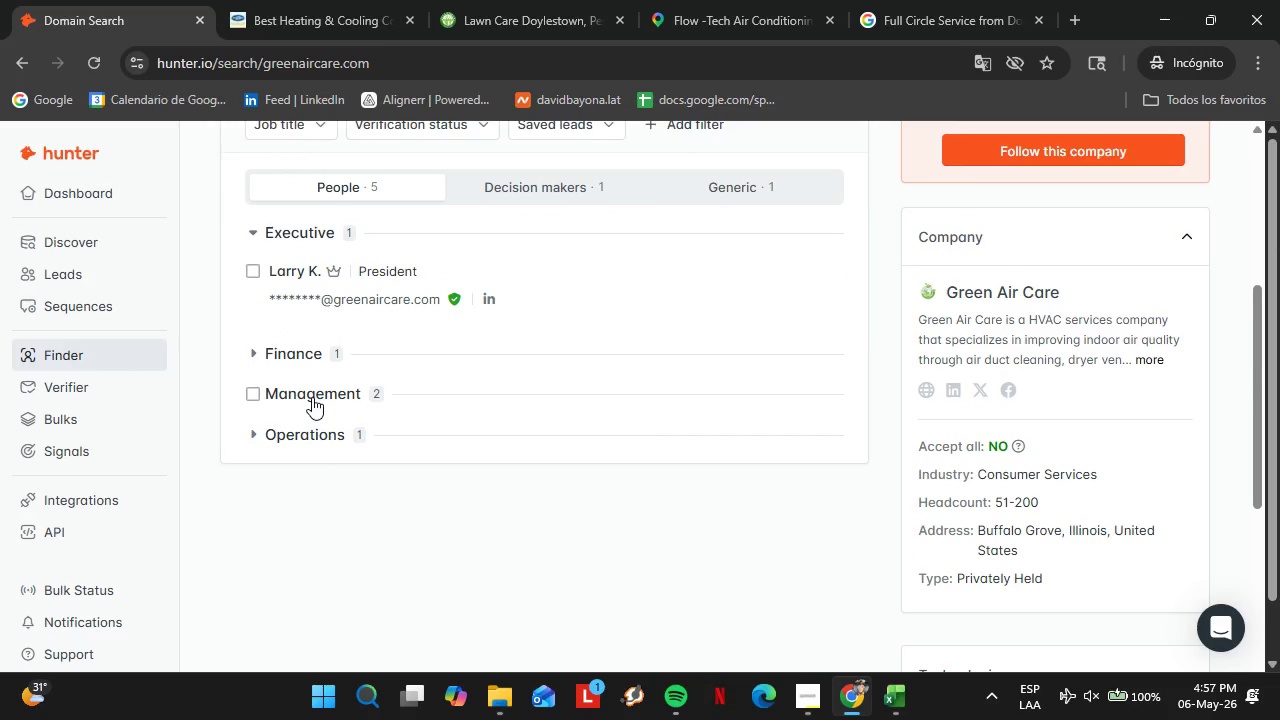 
left_click([328, 397])
 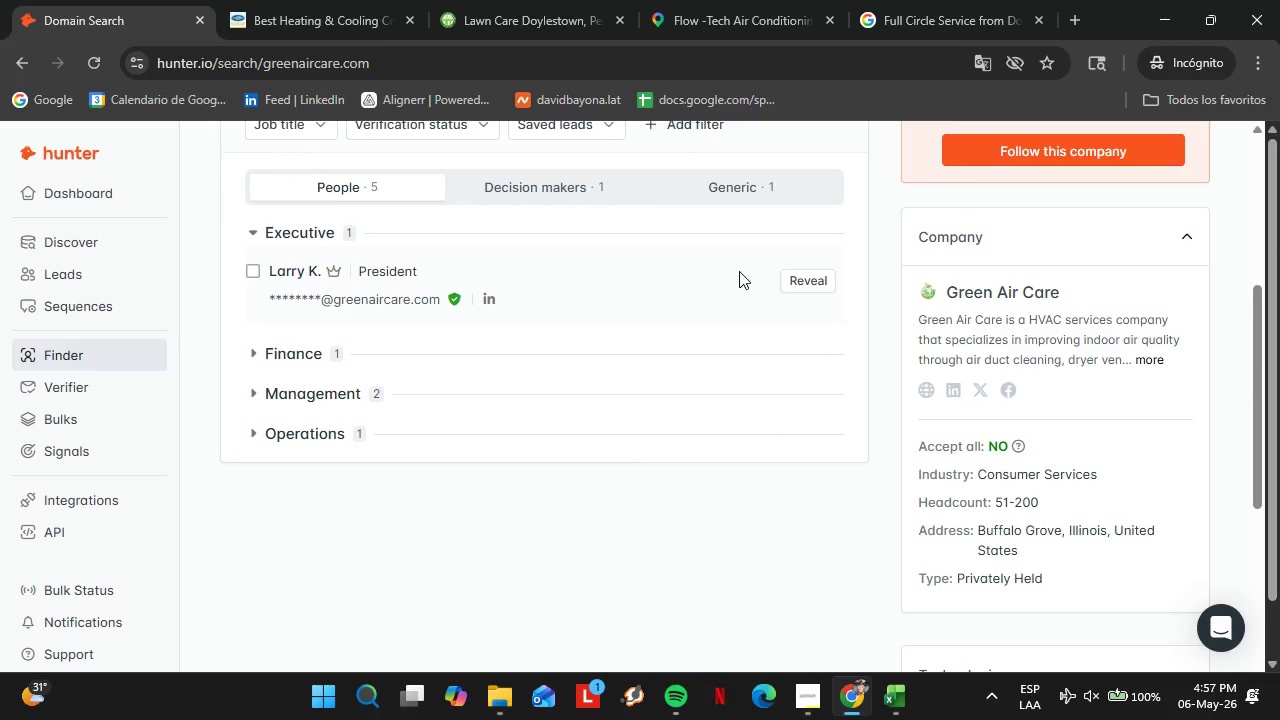 
left_click([802, 282])
 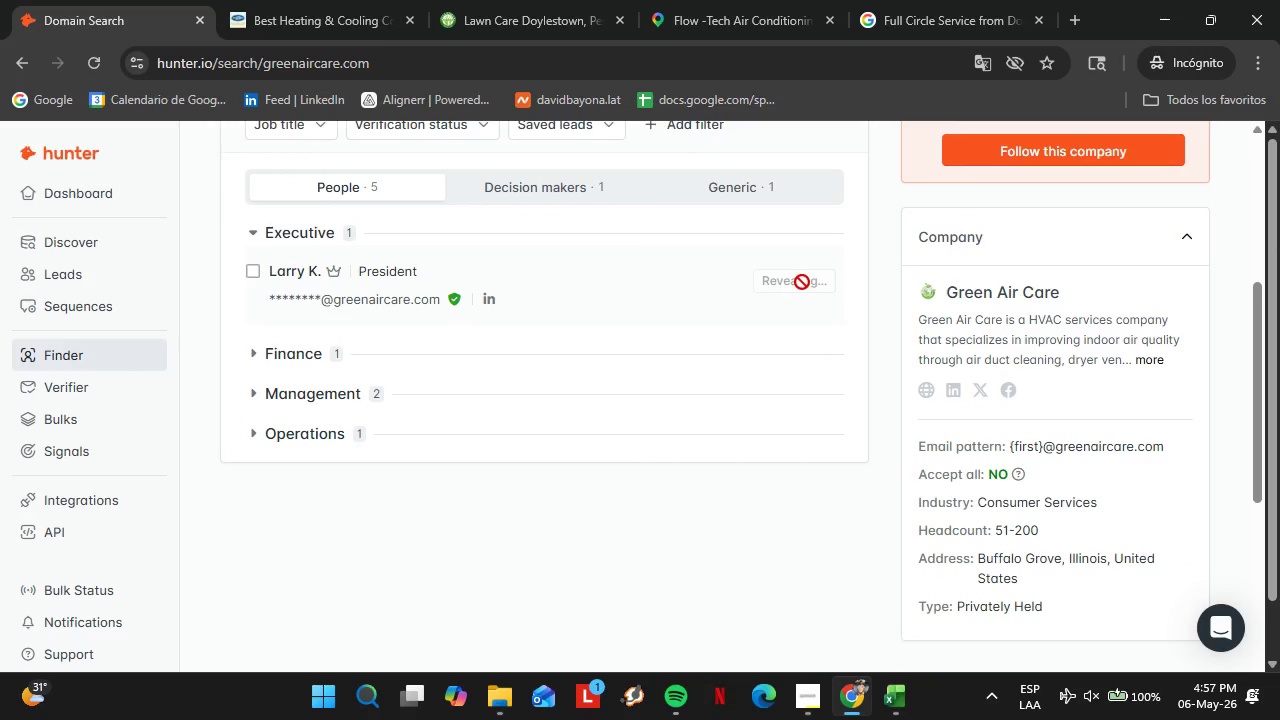 
left_click([778, 271])
 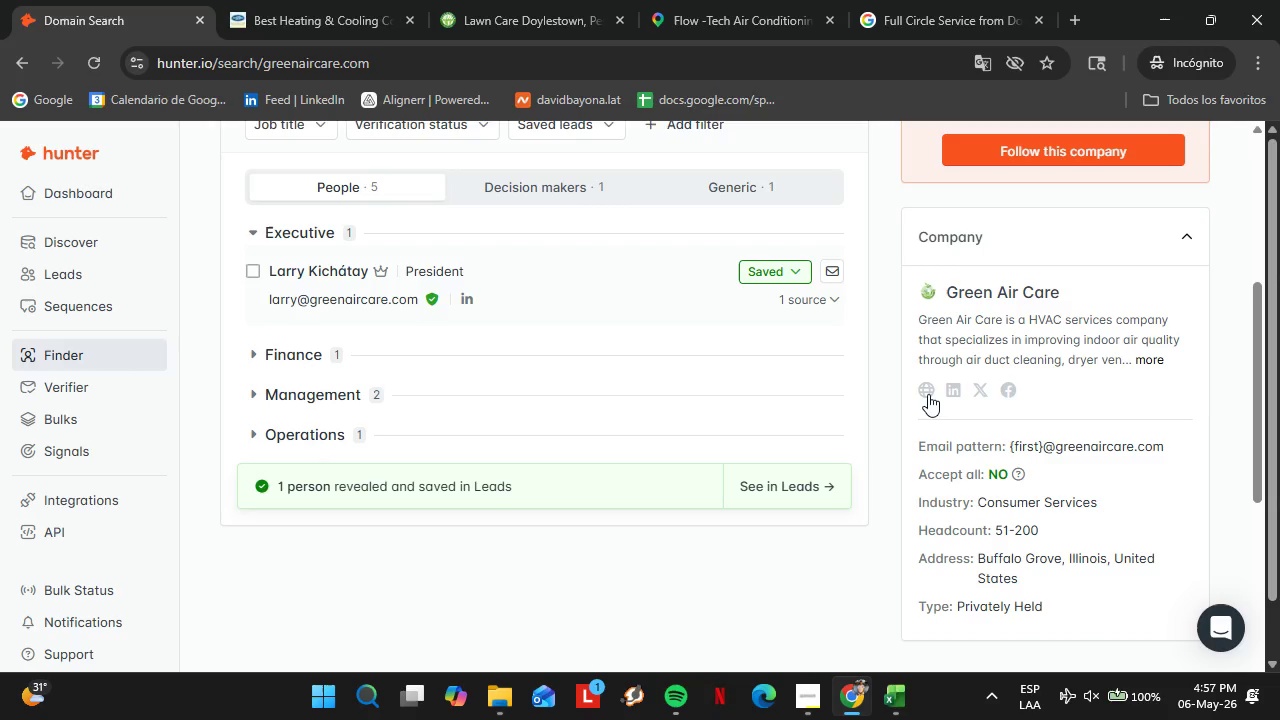 
left_click([633, 436])
 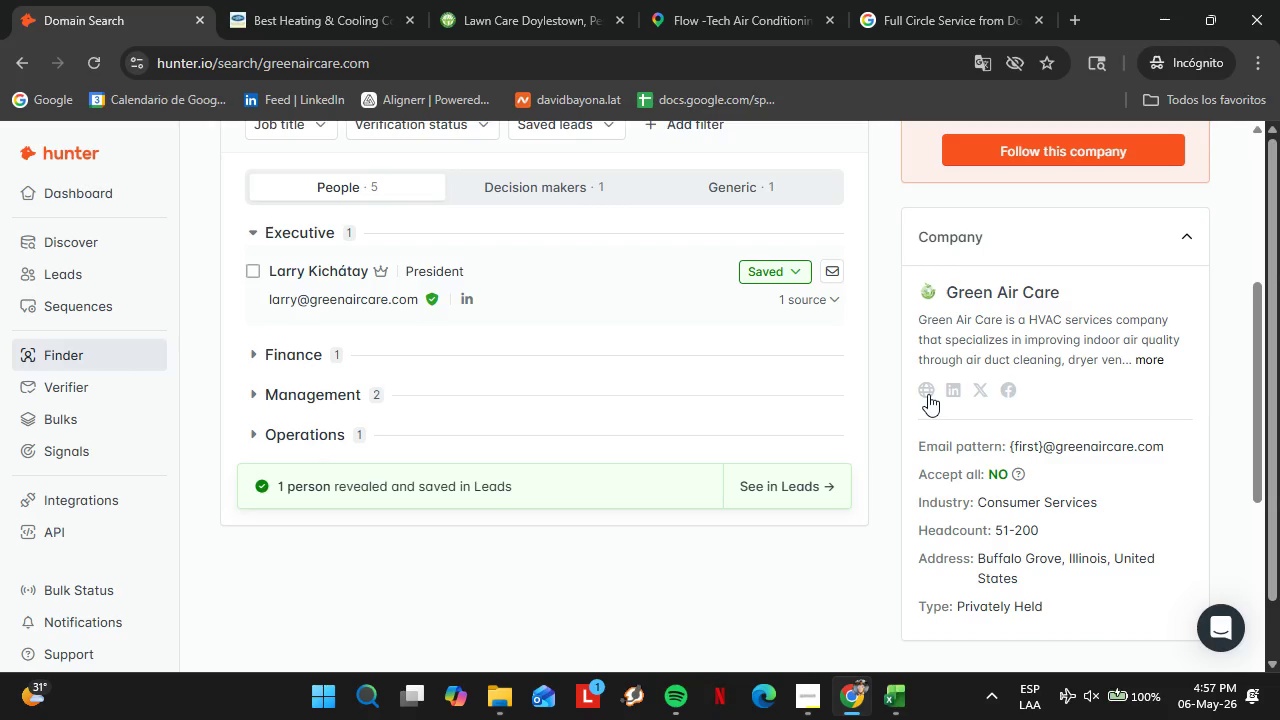 
scroll: coordinate [626, 486], scroll_direction: down, amount: 5.0
 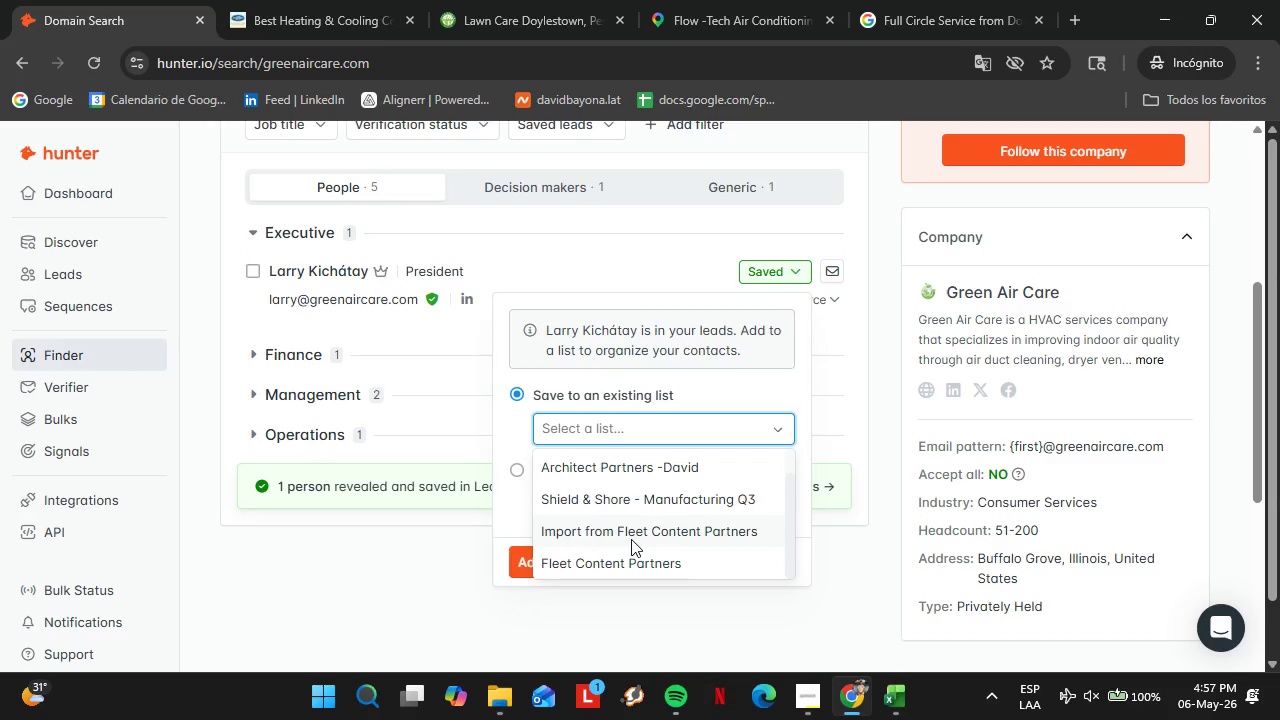 
left_click([628, 567])
 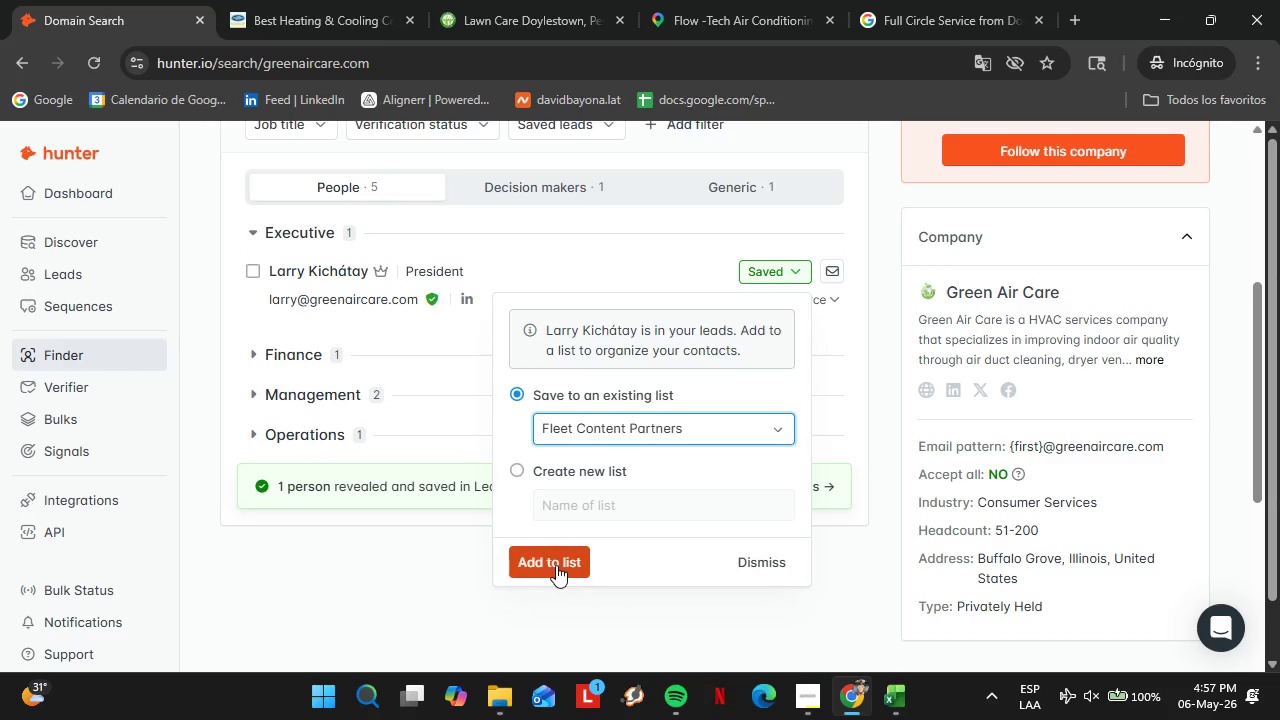 
left_click([556, 565])
 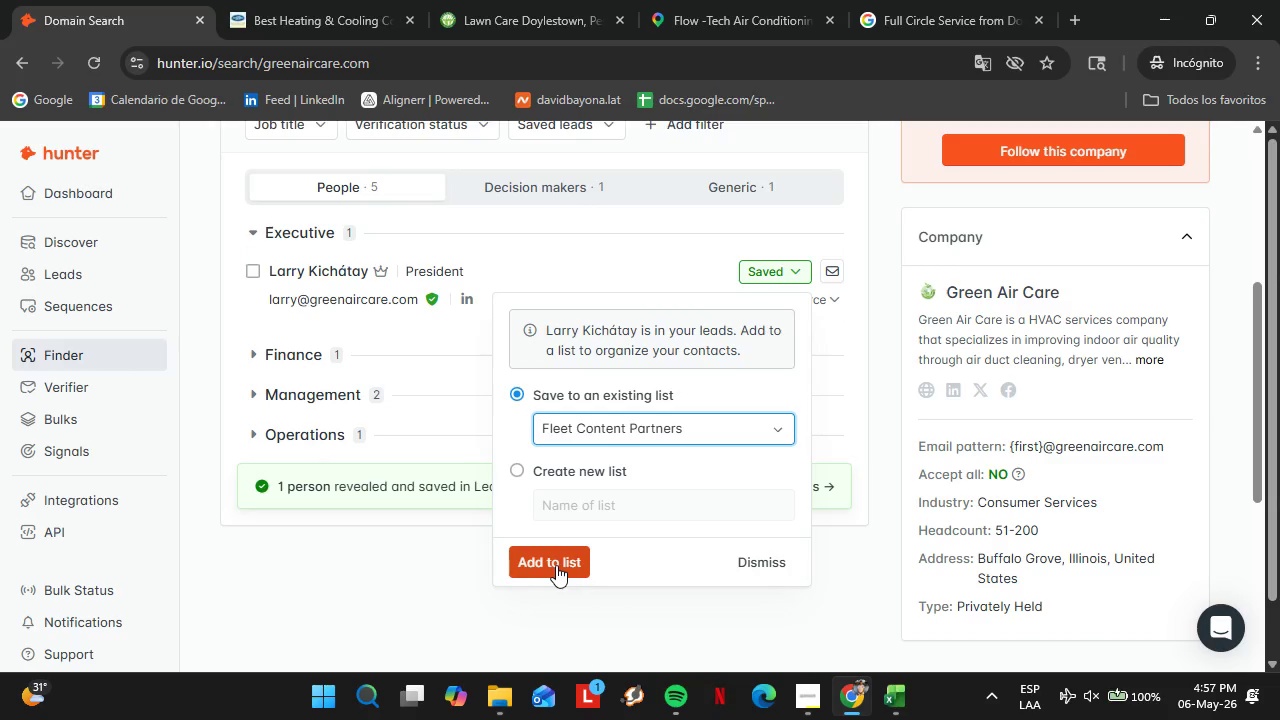 
left_click([772, 567])
 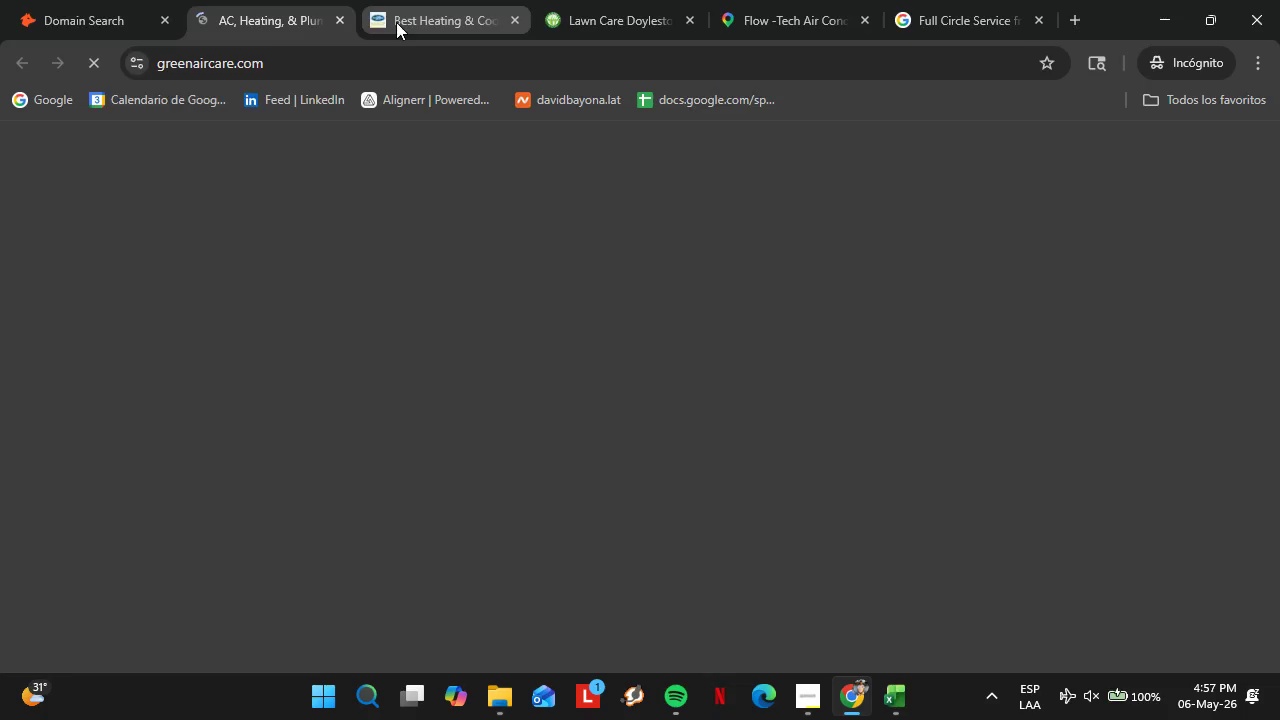 
wait(6.16)
 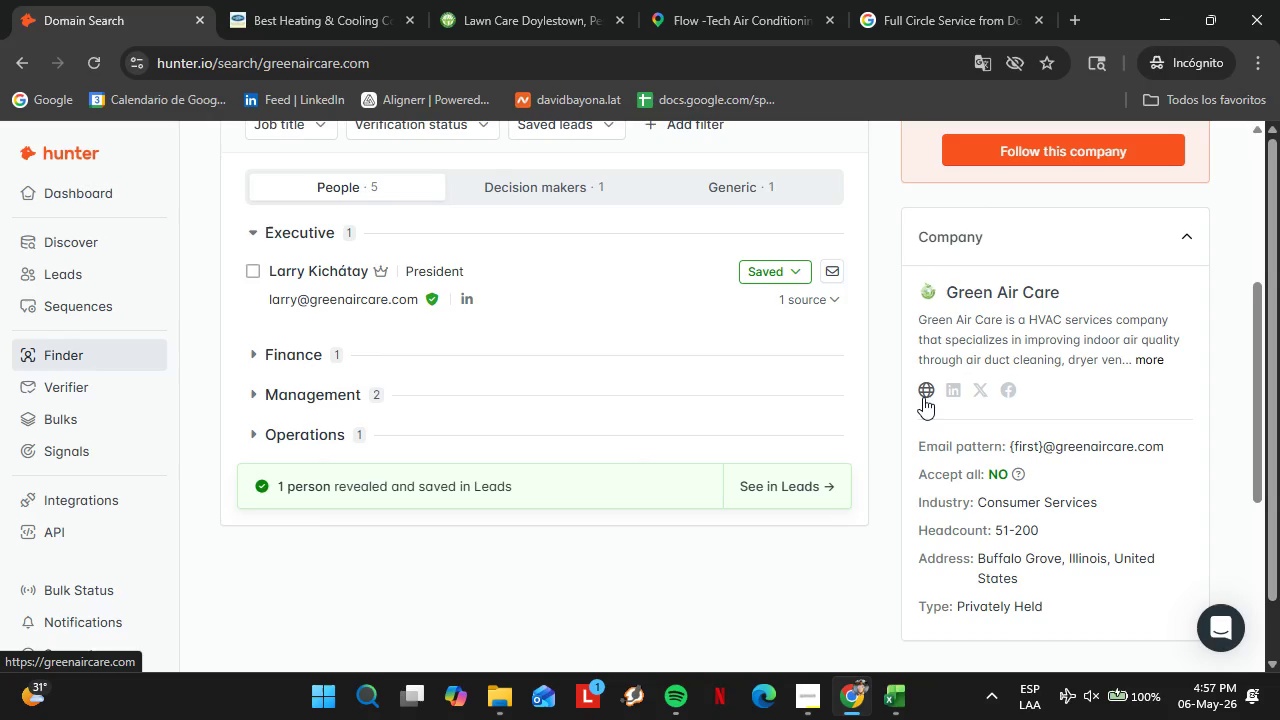 
left_click([514, 23])
 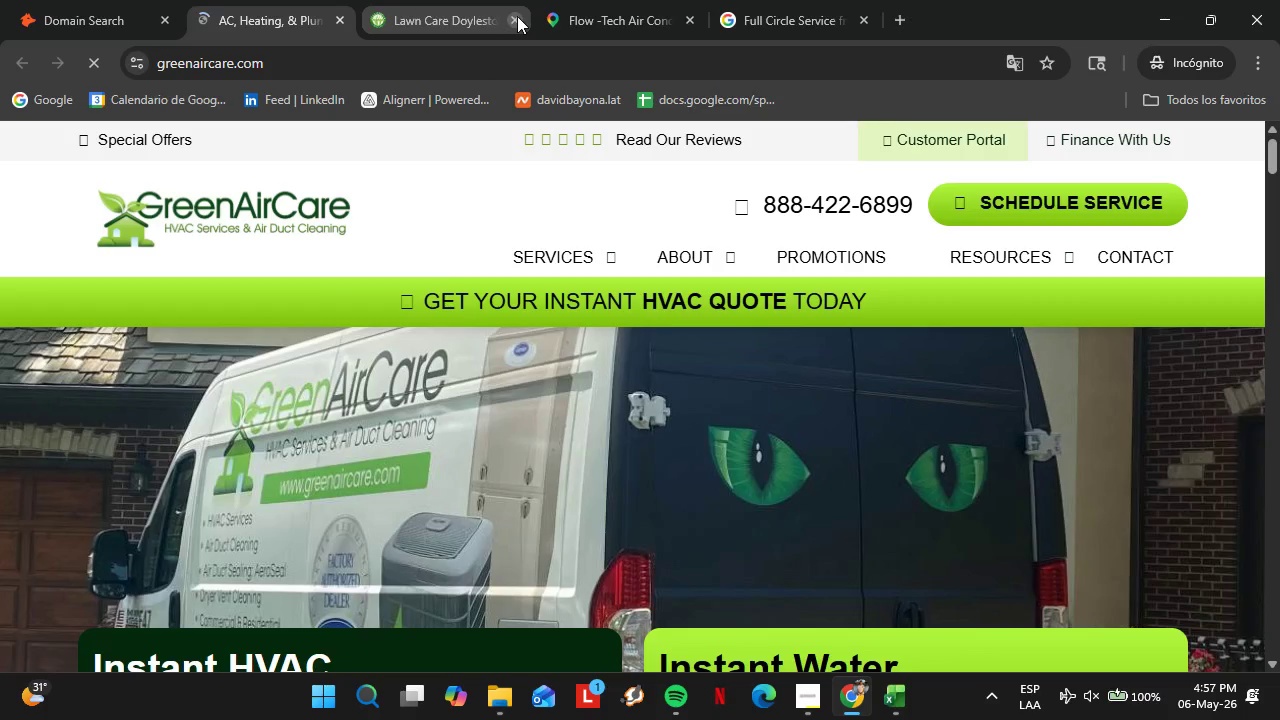 
left_click([511, 16])
 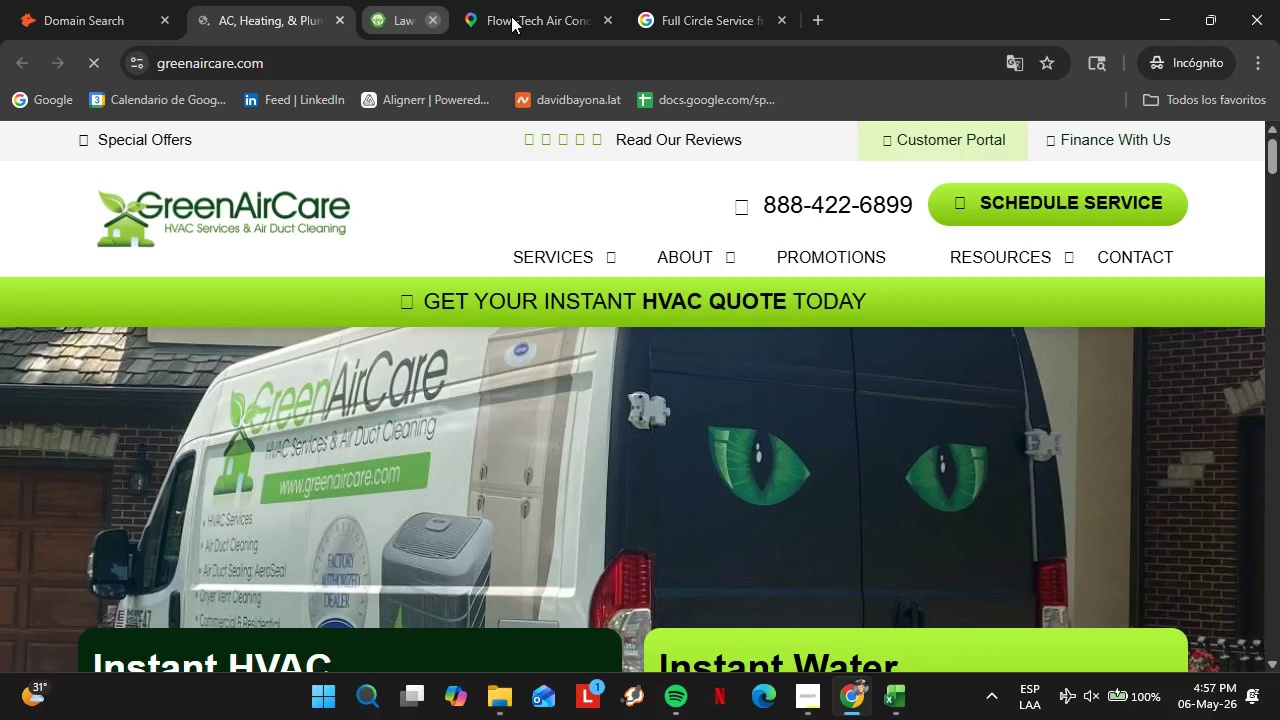 
left_click([40, 0])
 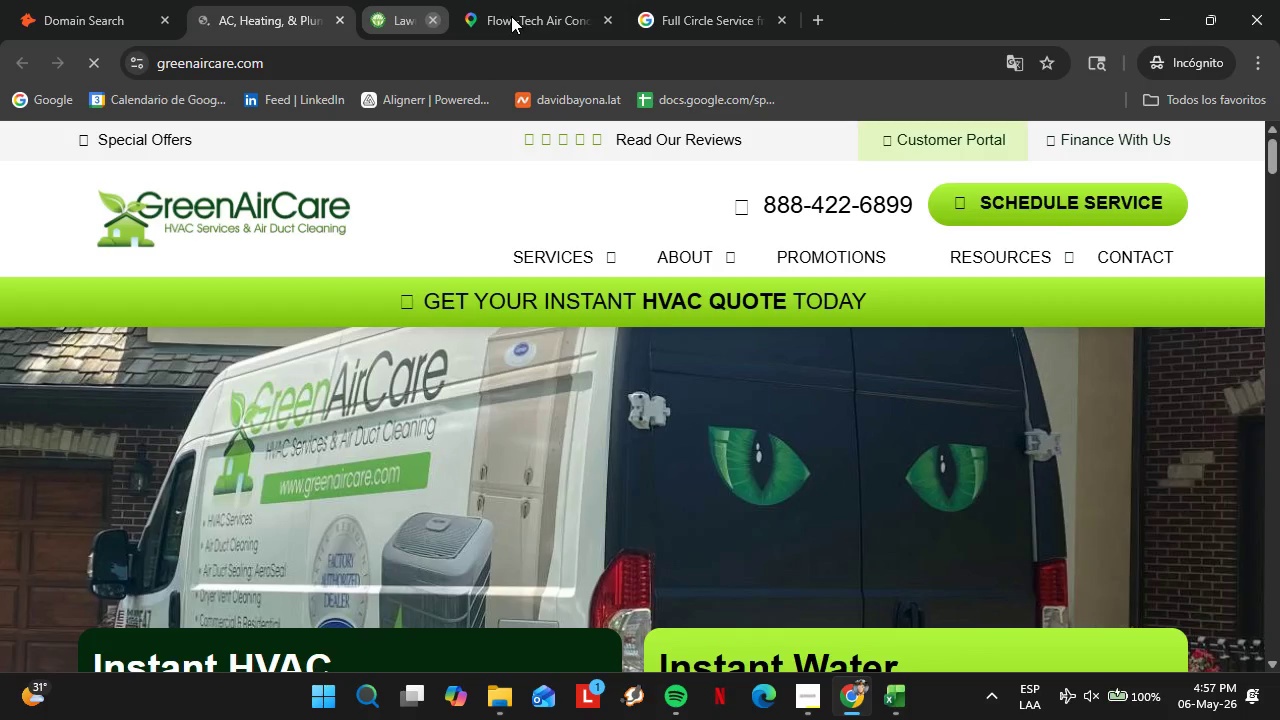 
left_click([777, 265])
 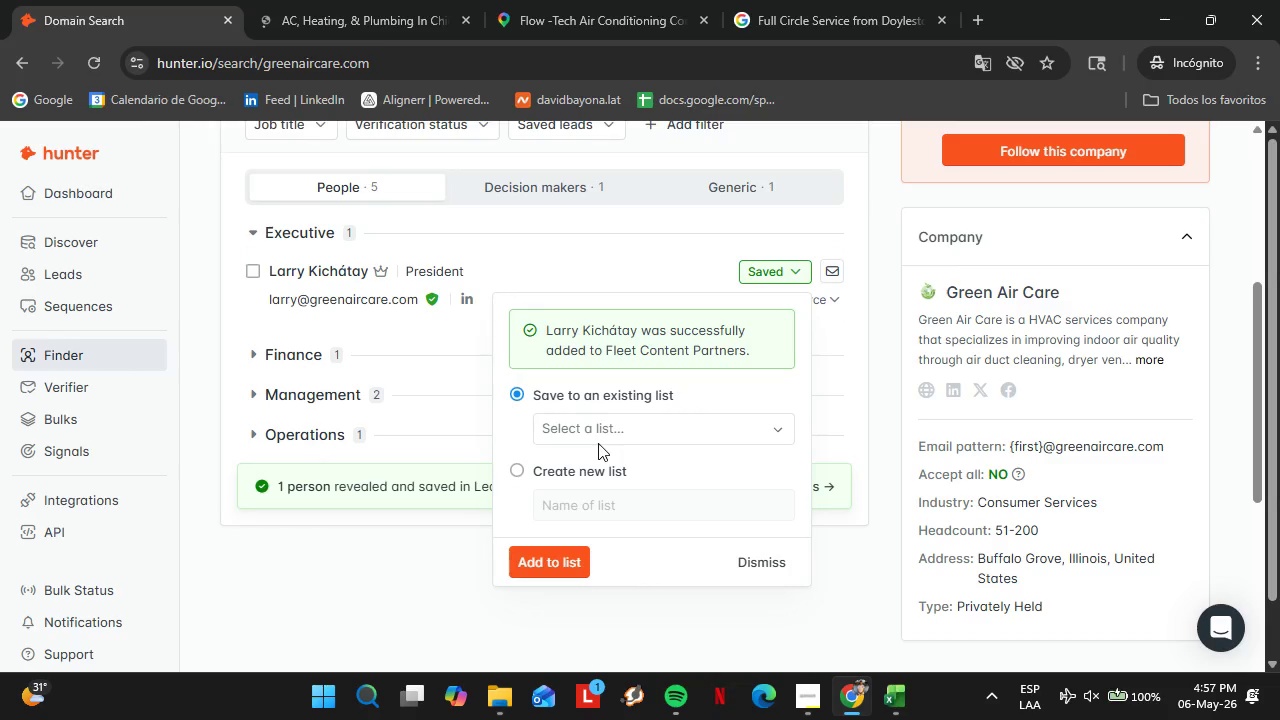 
left_click([588, 448])
 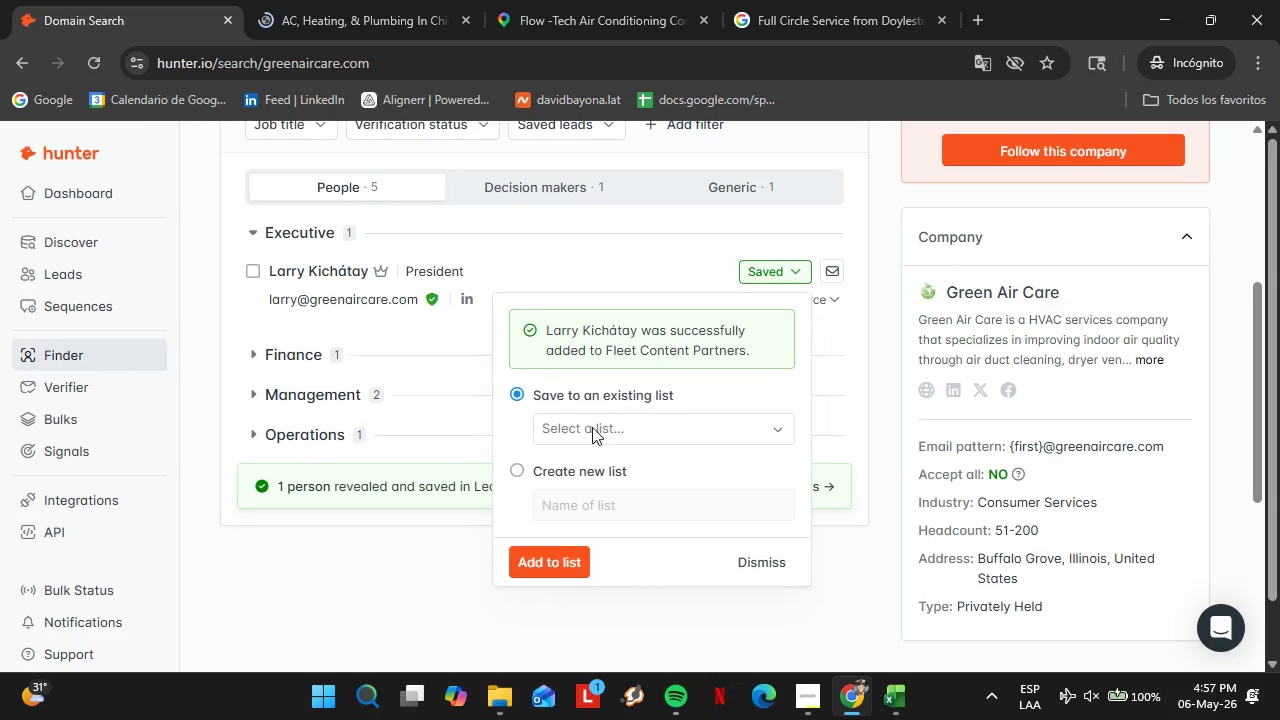 
left_click([592, 427])
 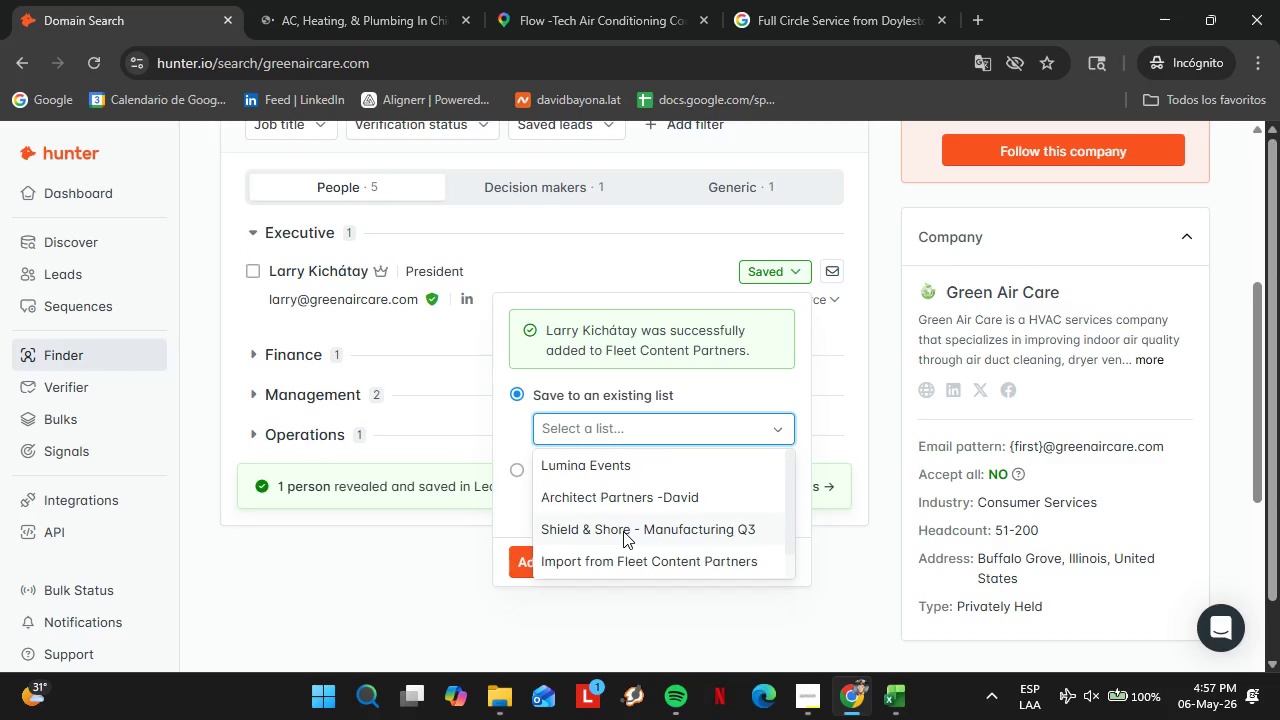 
left_click([601, 565])
 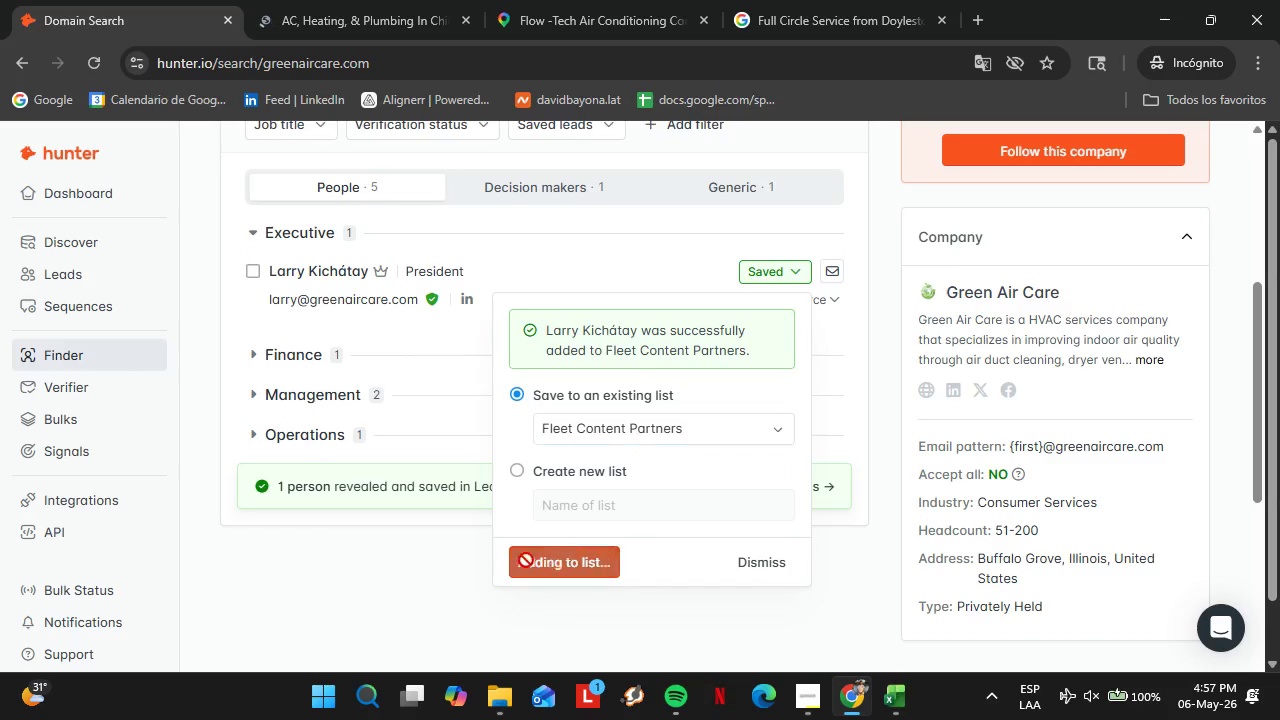 
scroll: coordinate [614, 524], scroll_direction: down, amount: 4.0
 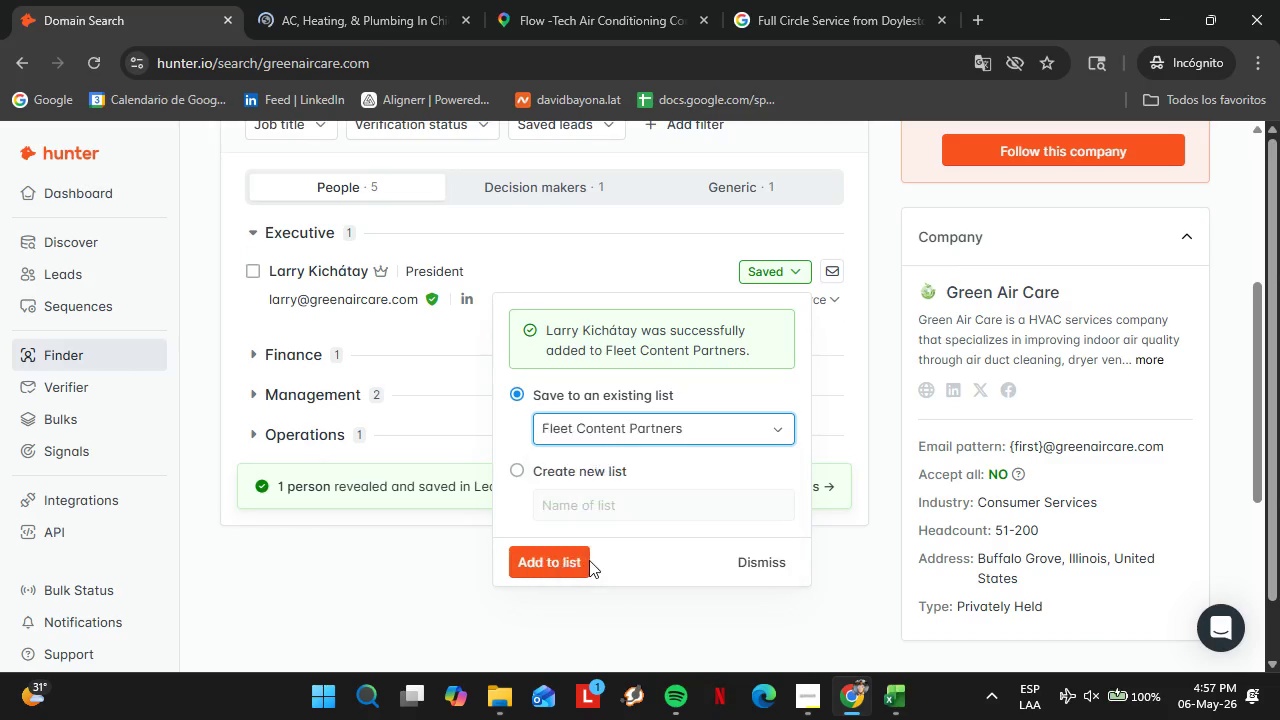 
double_click([526, 562])
 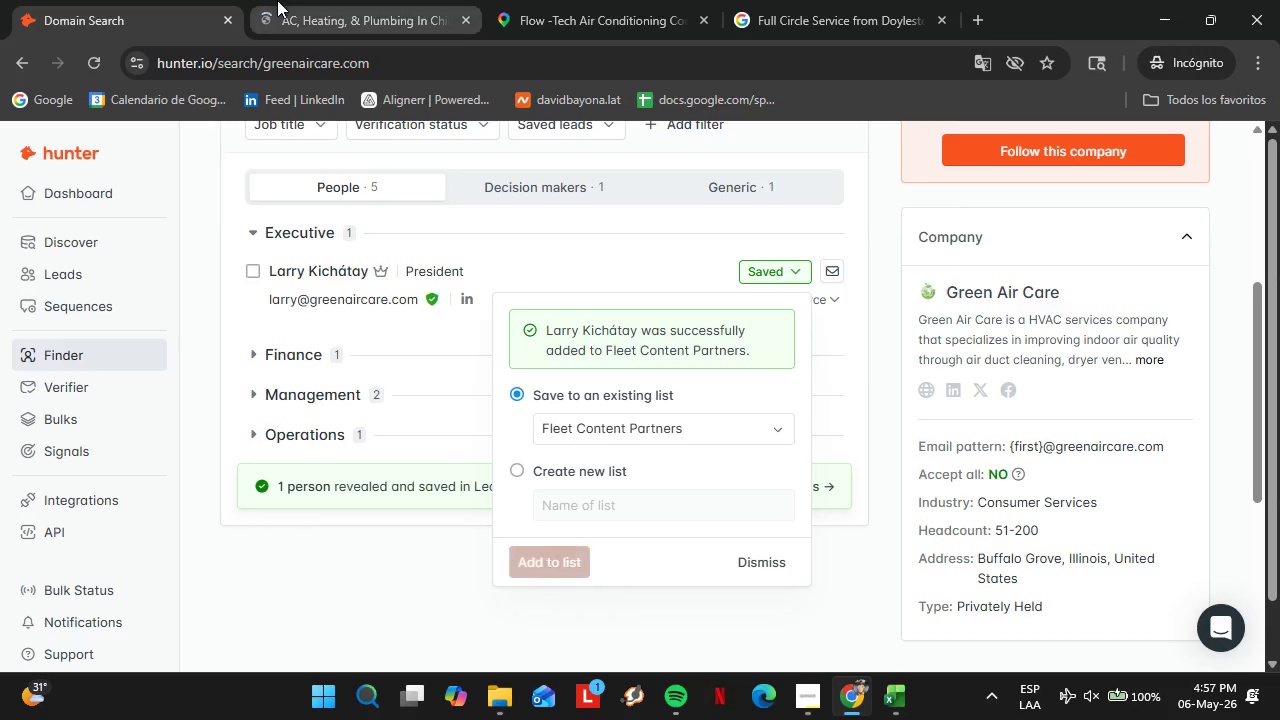 
left_click([277, 0])
 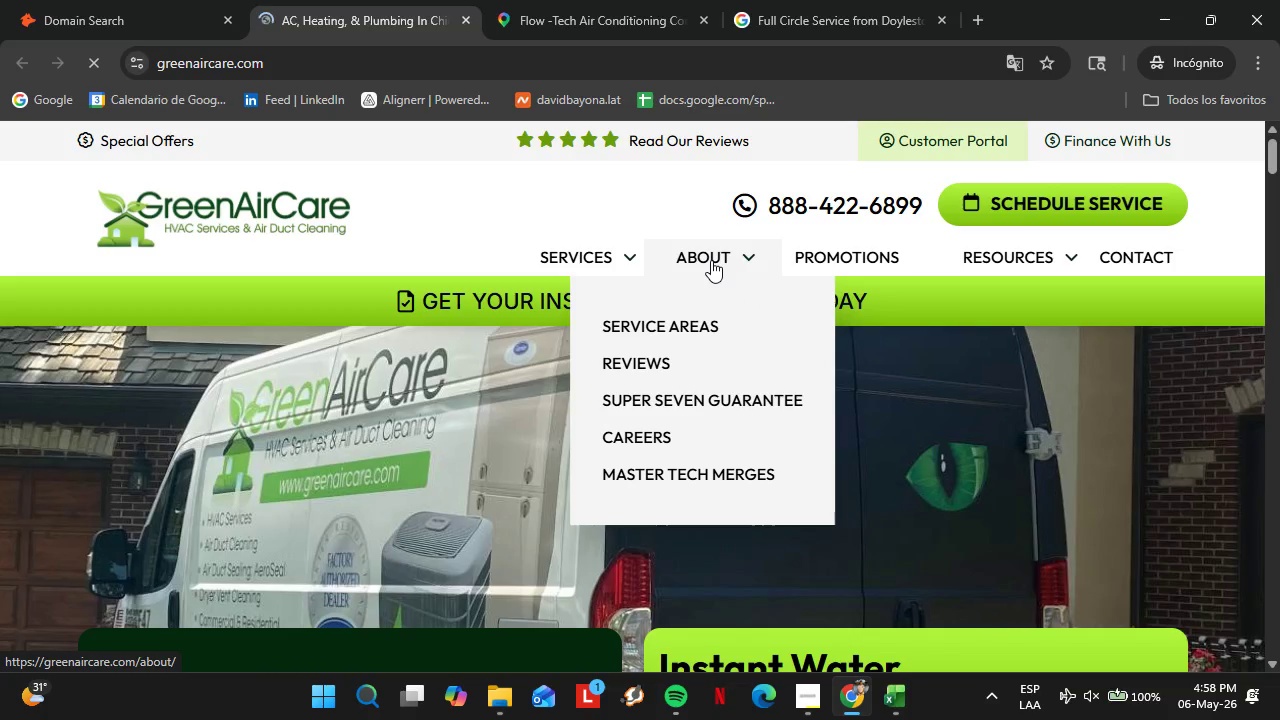 
left_click([716, 260])
 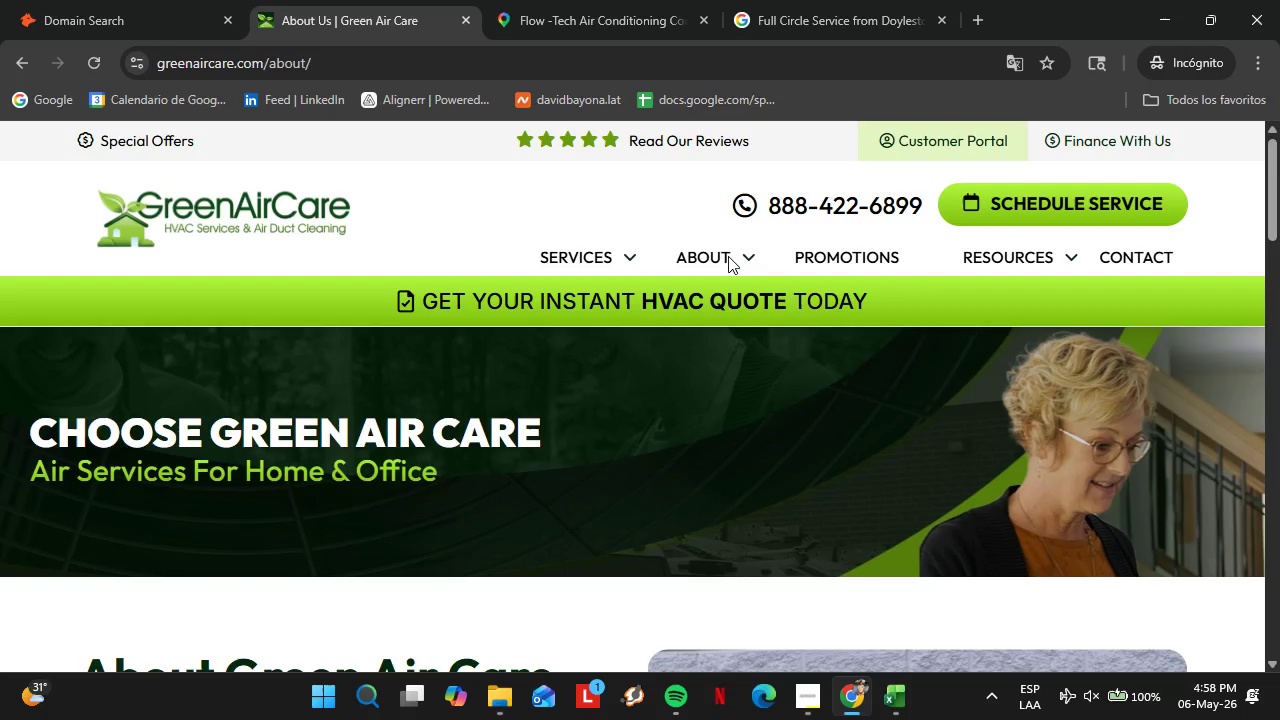 
wait(39.5)
 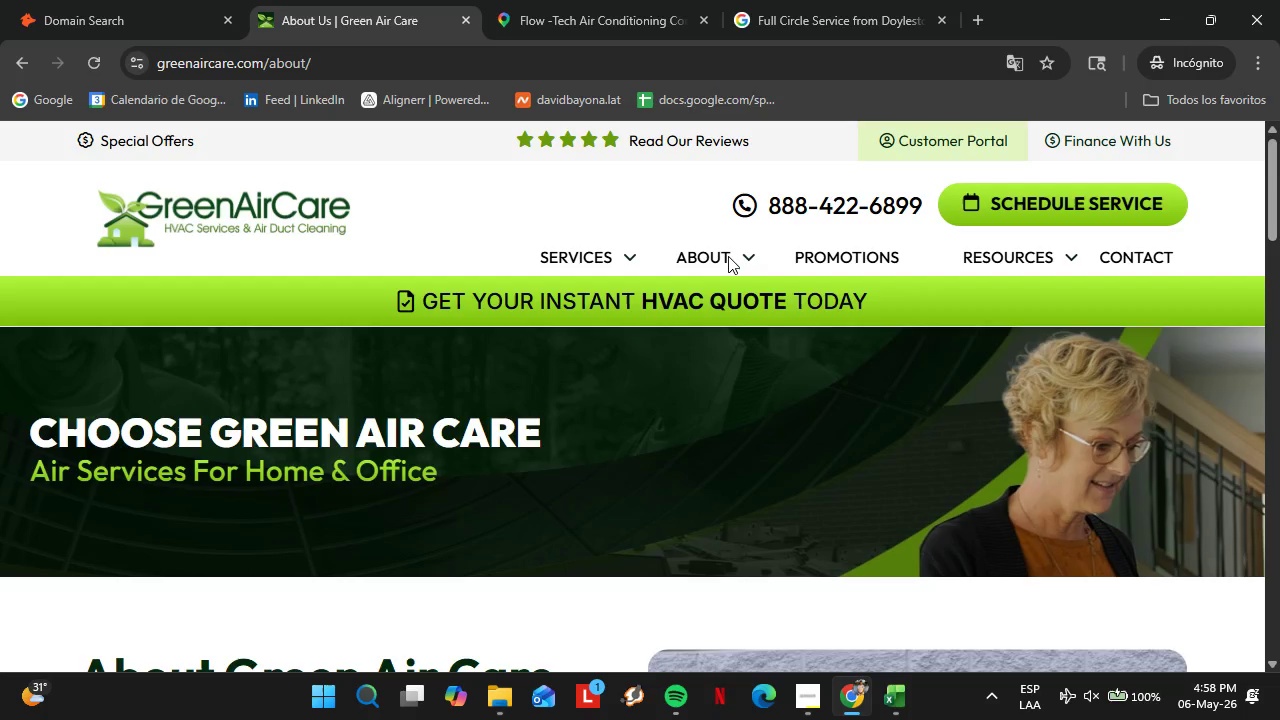 
left_click([720, 252])
 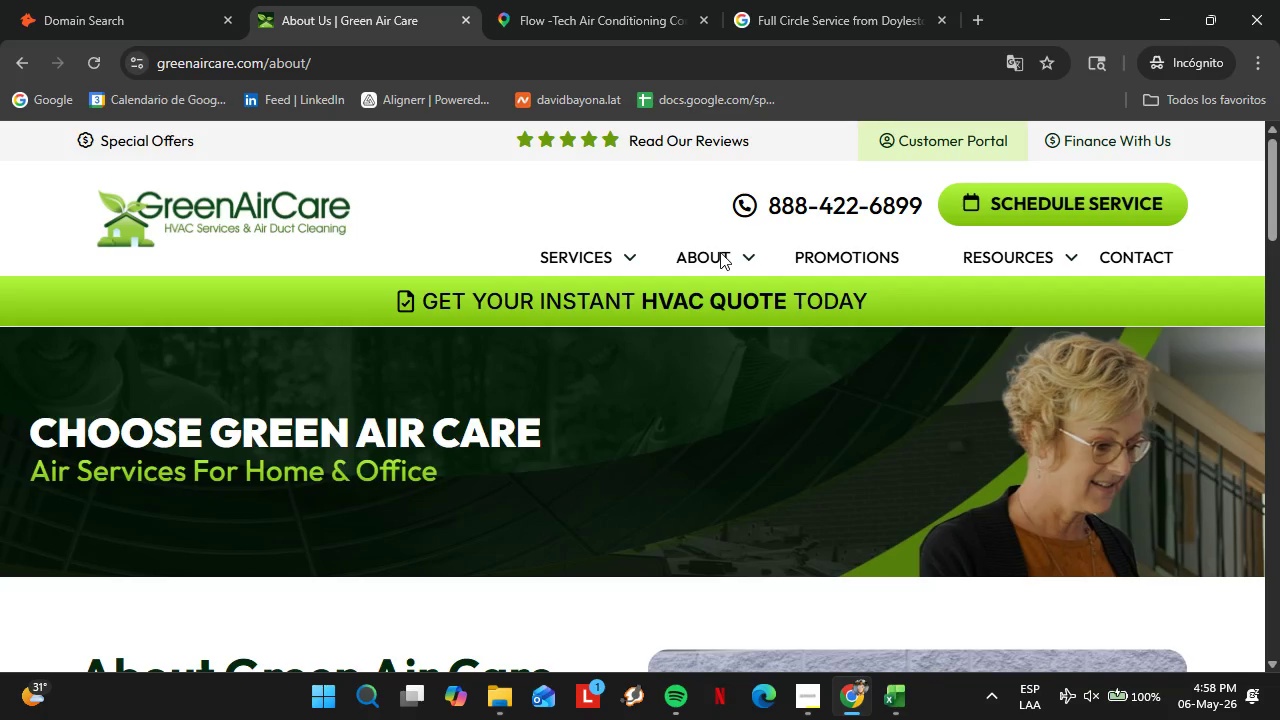 
scroll: coordinate [375, 466], scroll_direction: down, amount: 5.0
 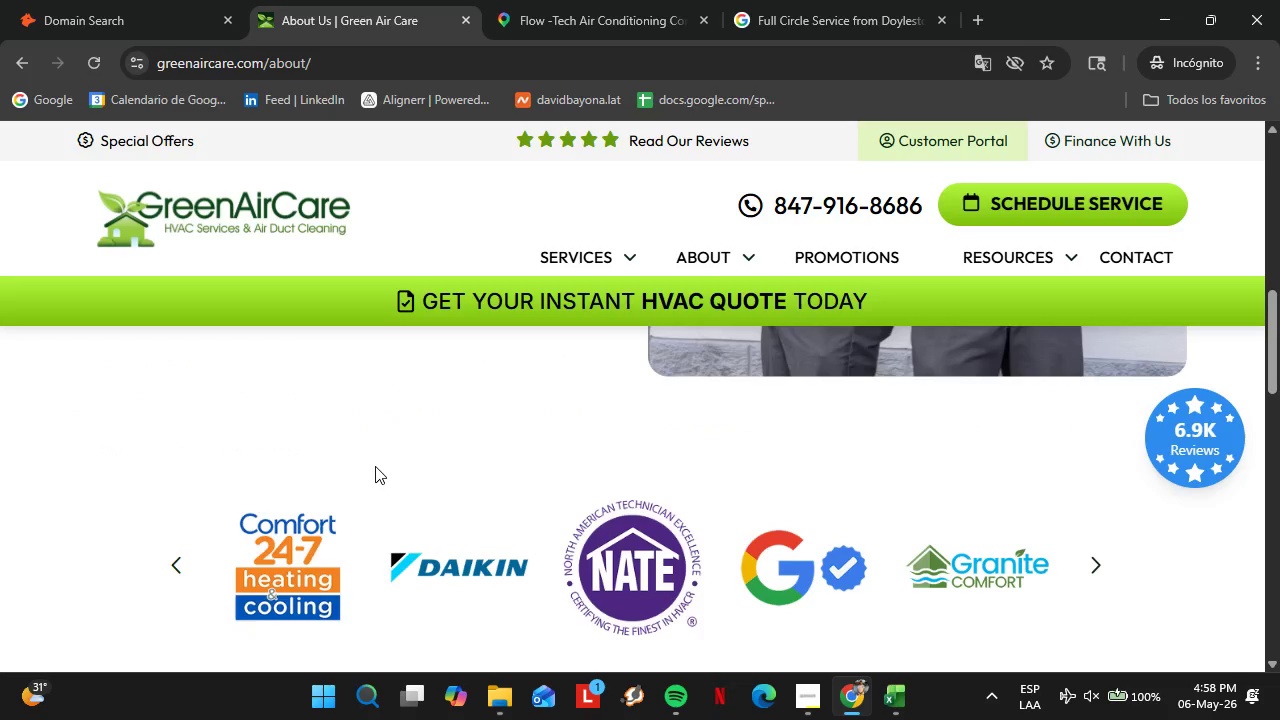 
left_click([156, 0])
 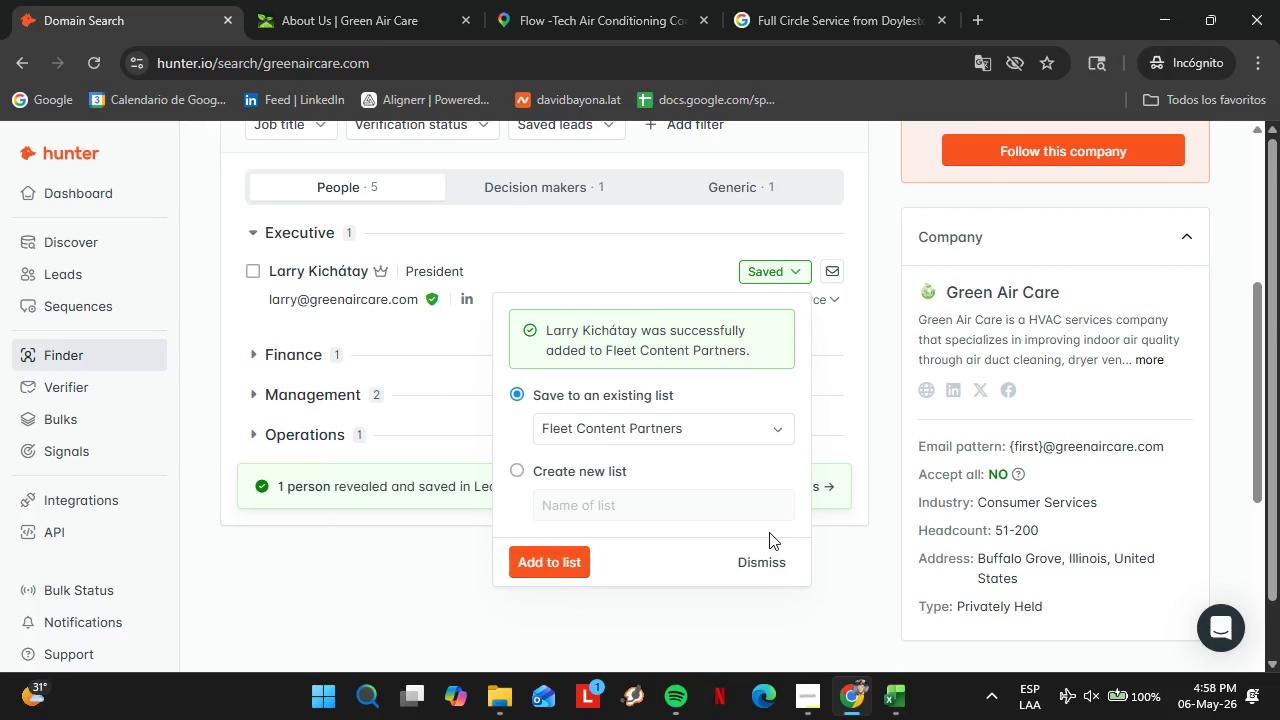 
scroll: coordinate [374, 466], scroll_direction: none, amount: 0.0
 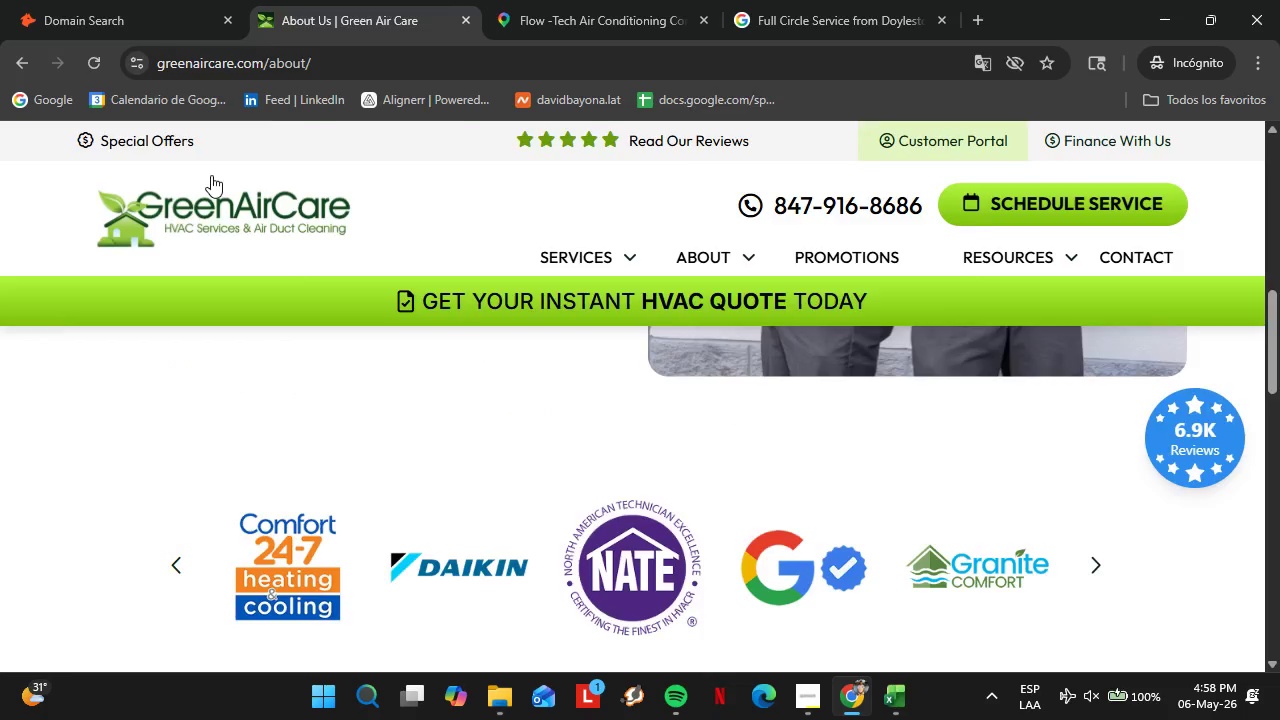 
left_click([759, 557])
 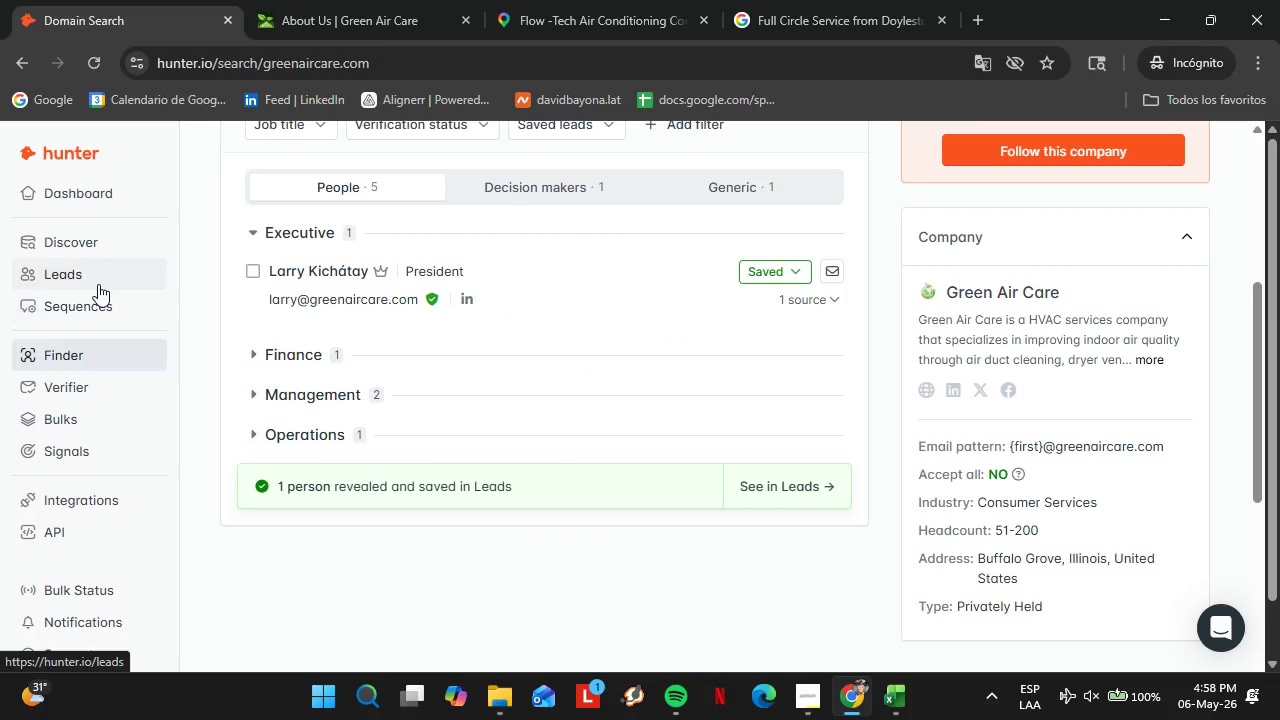 
double_click([333, 0])
 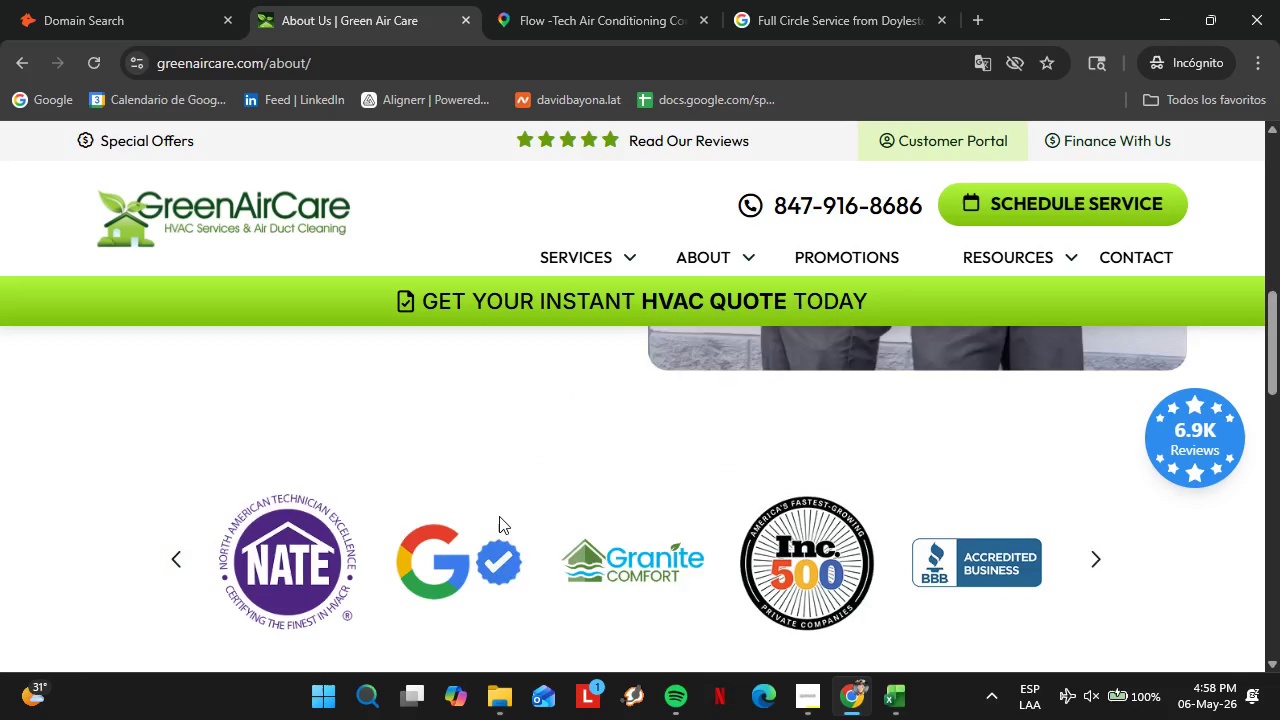 
scroll: coordinate [507, 505], scroll_direction: down, amount: 12.0
 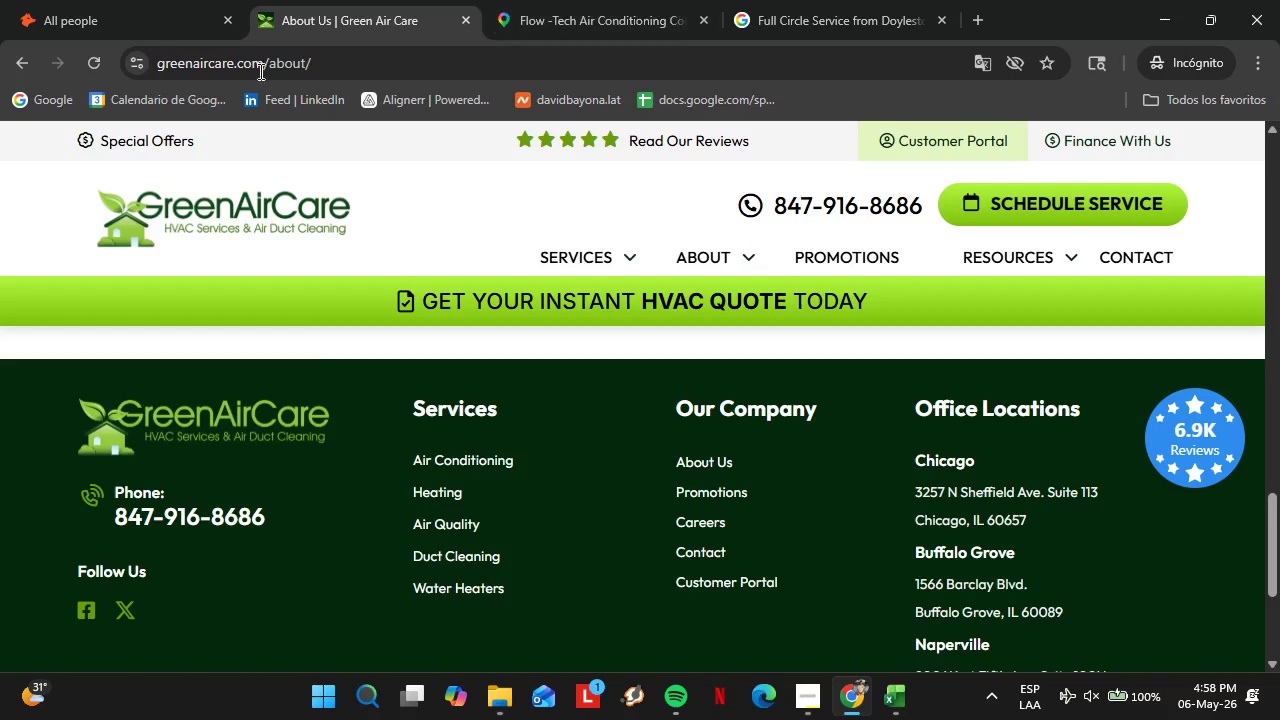 
left_click([167, 0])
 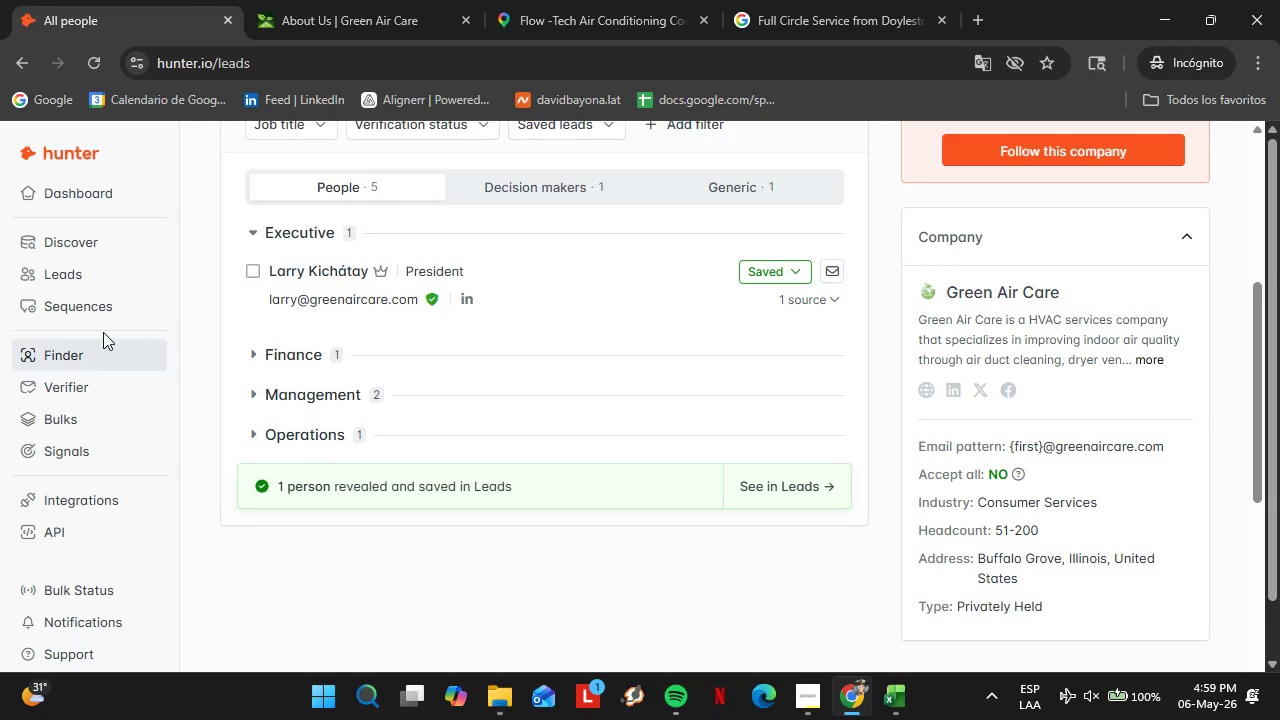 
mouse_move([76, 275])
 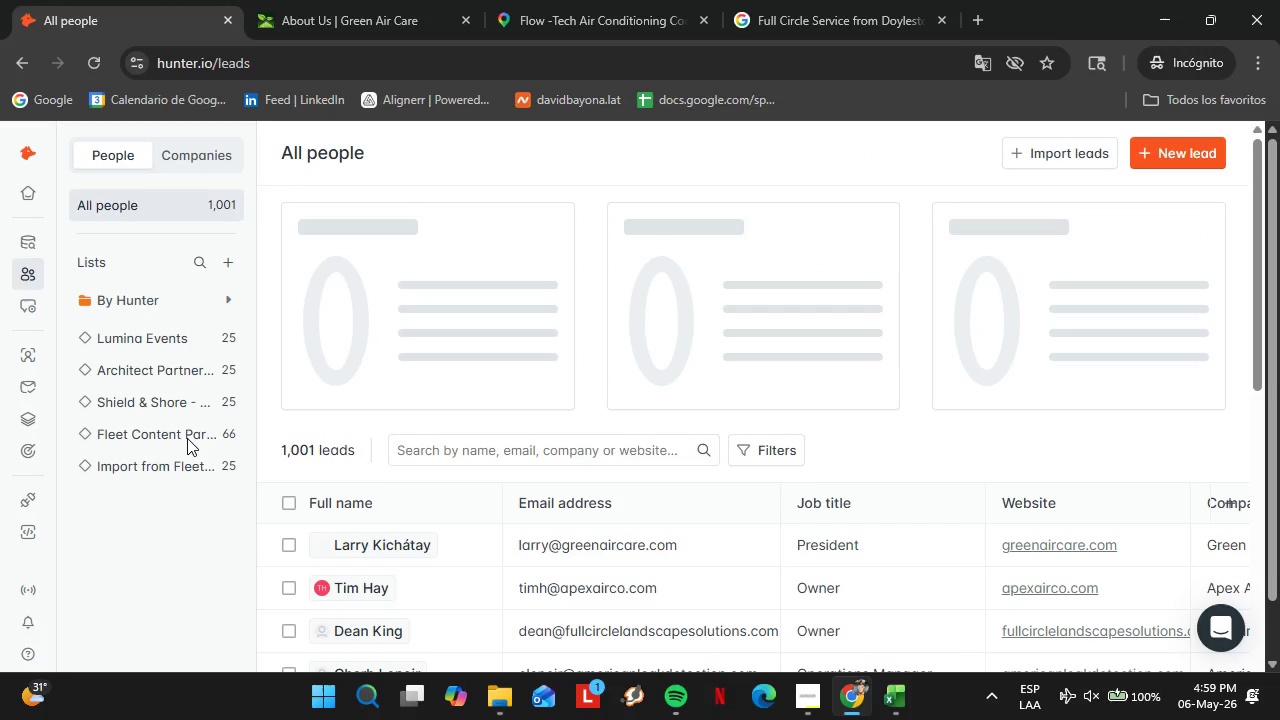 
left_click([187, 438])
 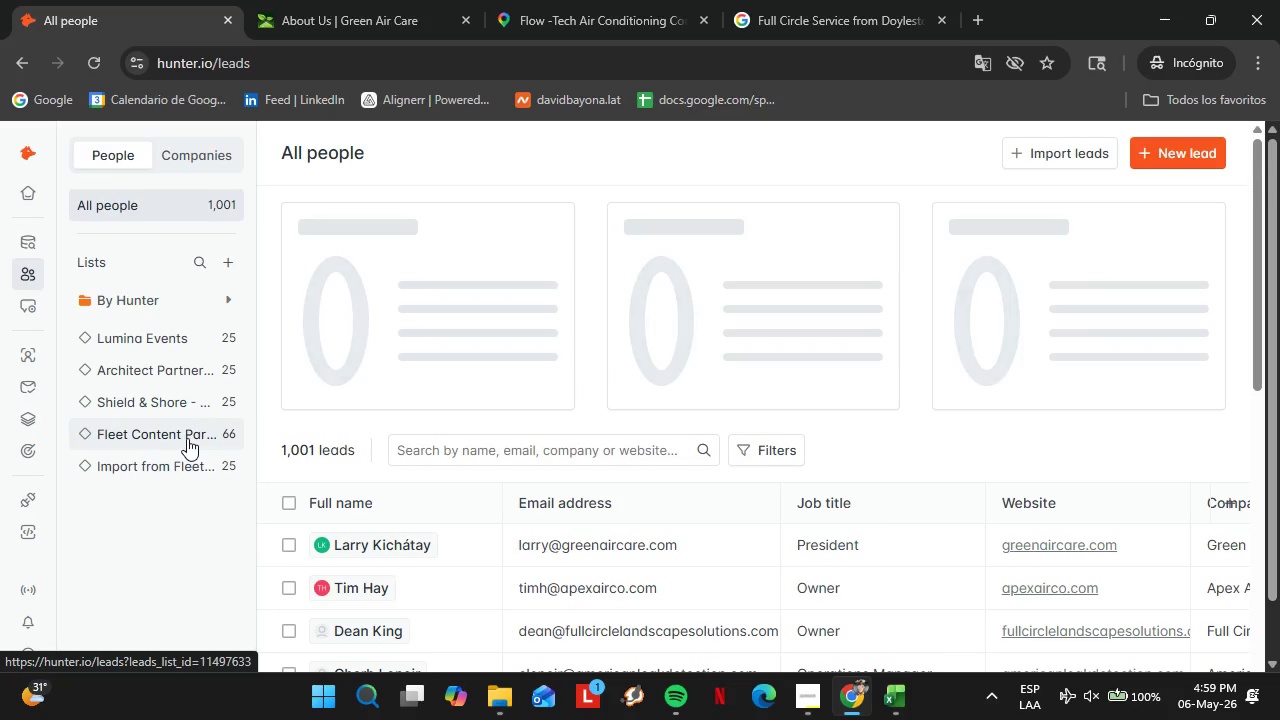 
wait(12.5)
 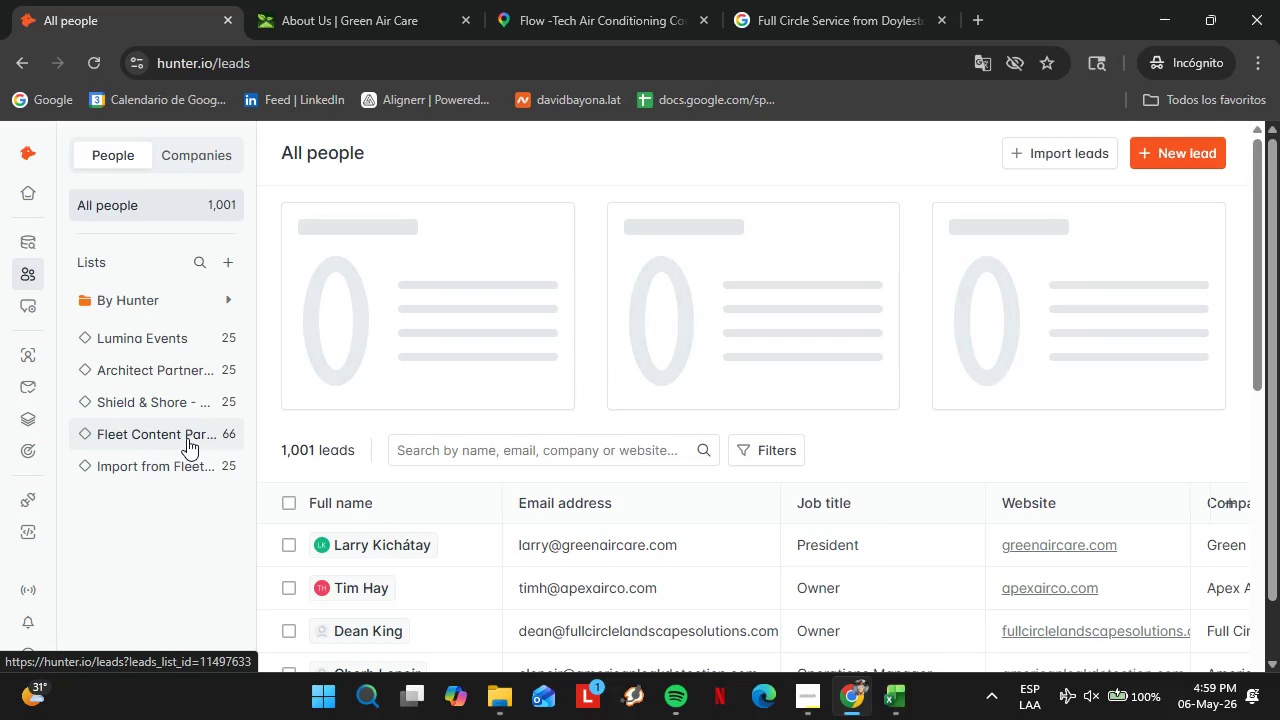 
left_click([175, 435])
 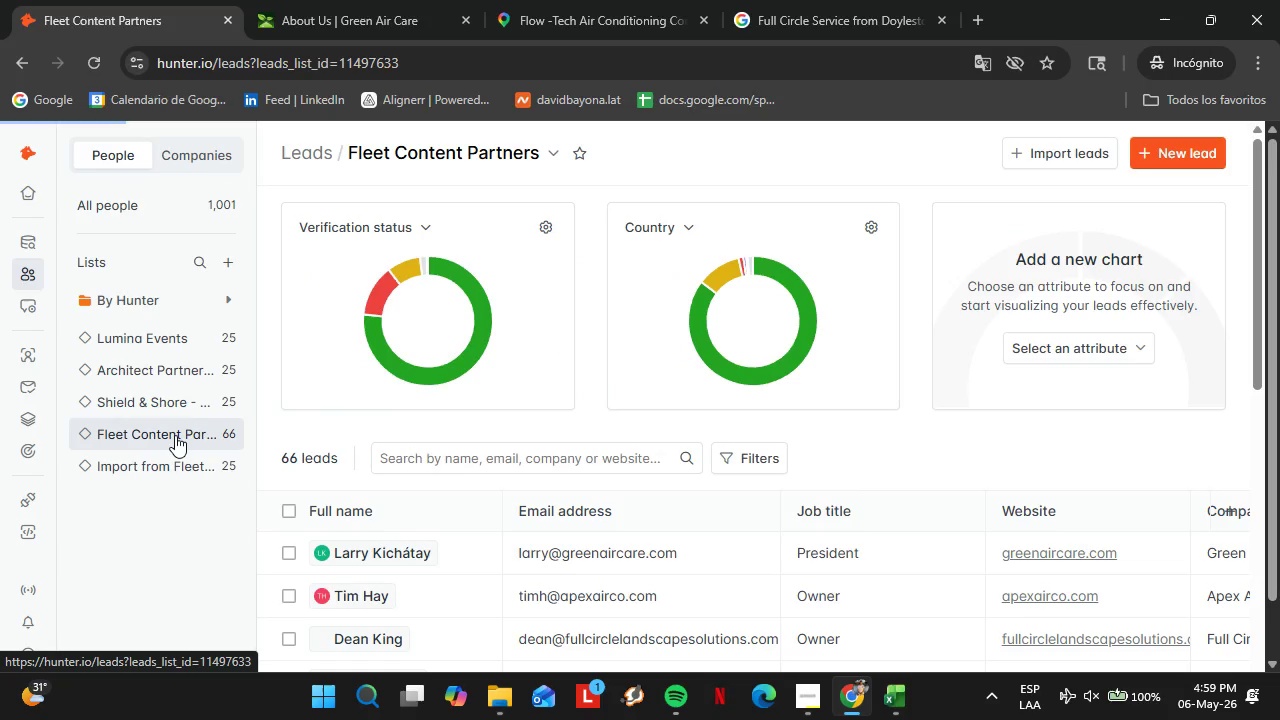 
mouse_move([177, 445])
 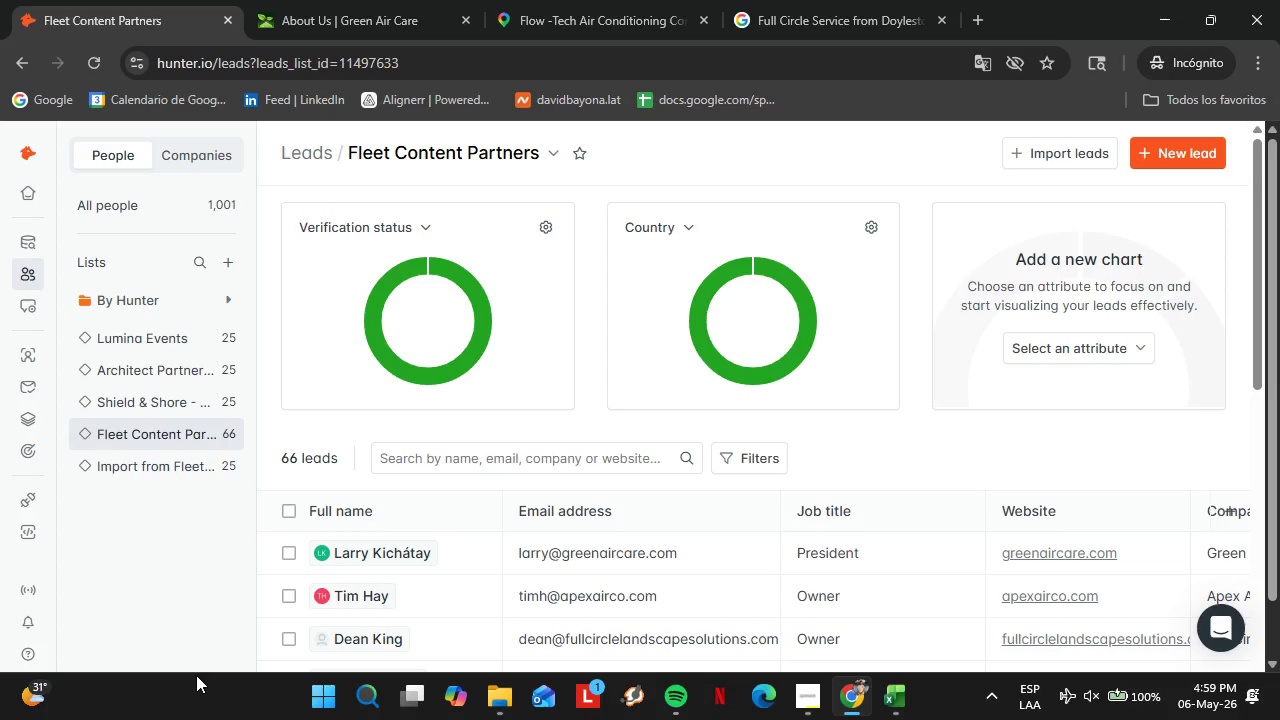 
wait(38.37)
 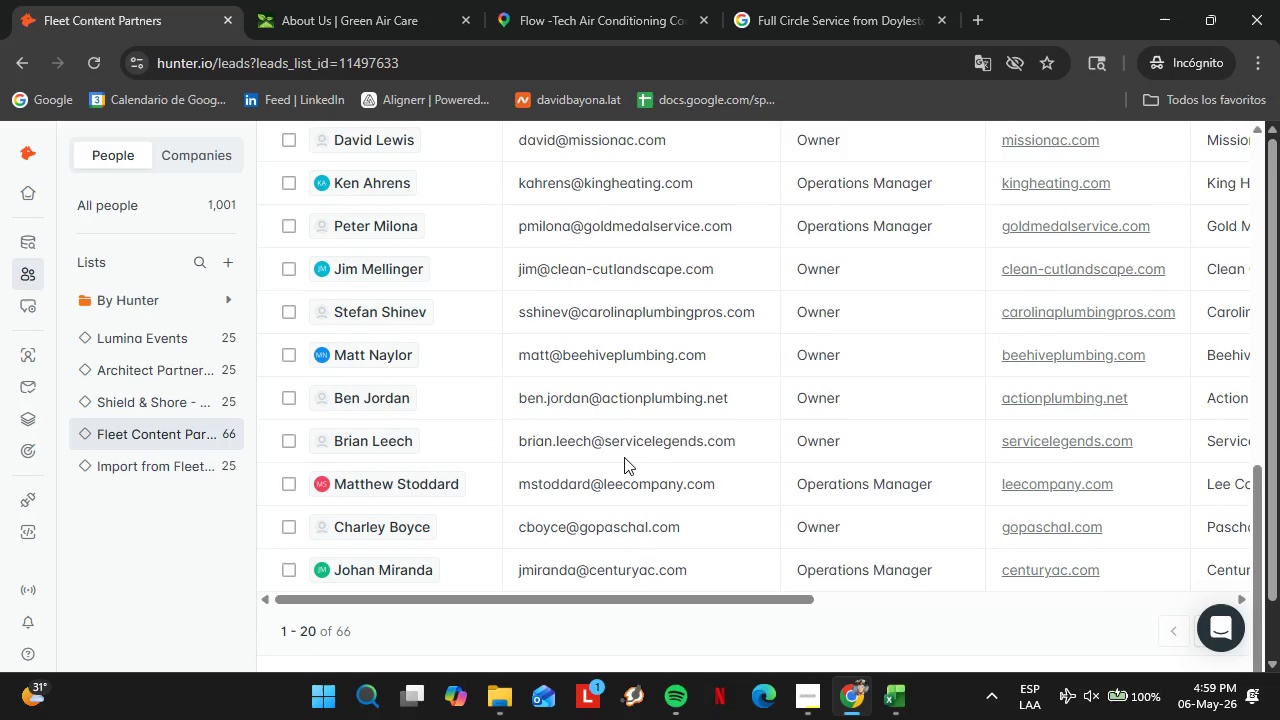 
left_click_drag(start_coordinate=[545, 606], to_coordinate=[1049, 621])
 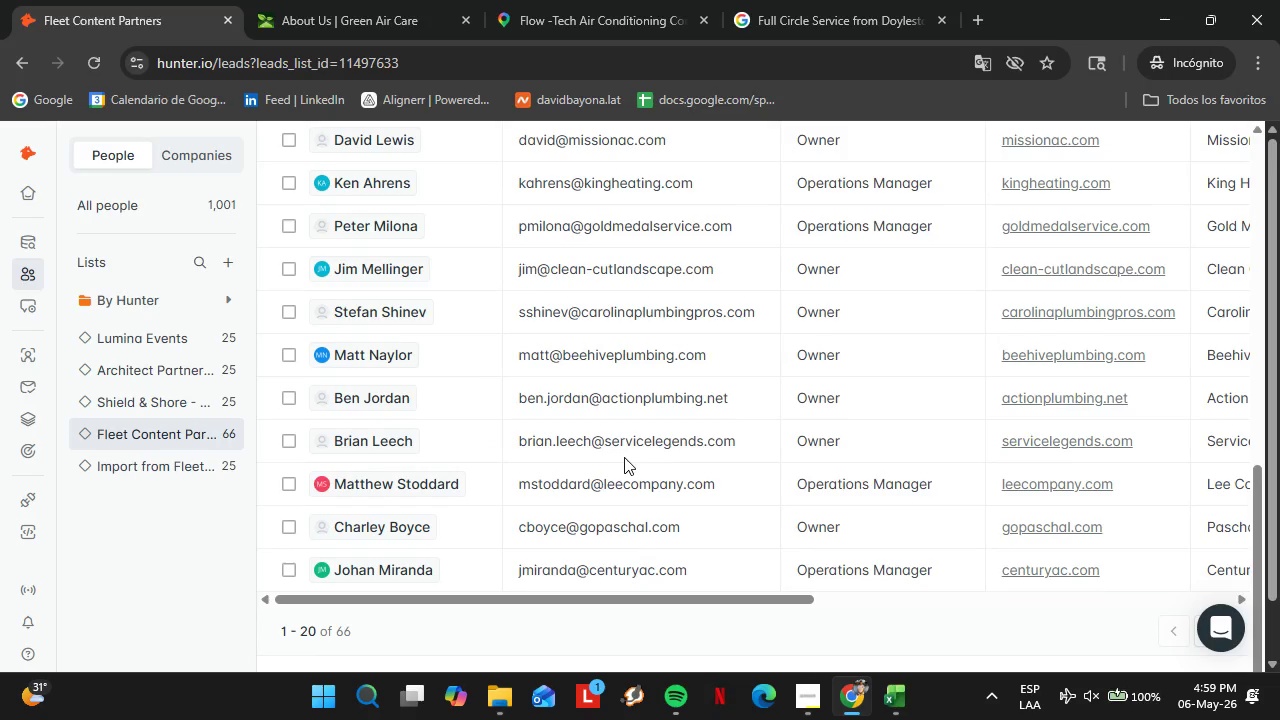 
scroll: coordinate [688, 452], scroll_direction: down, amount: 8.0
 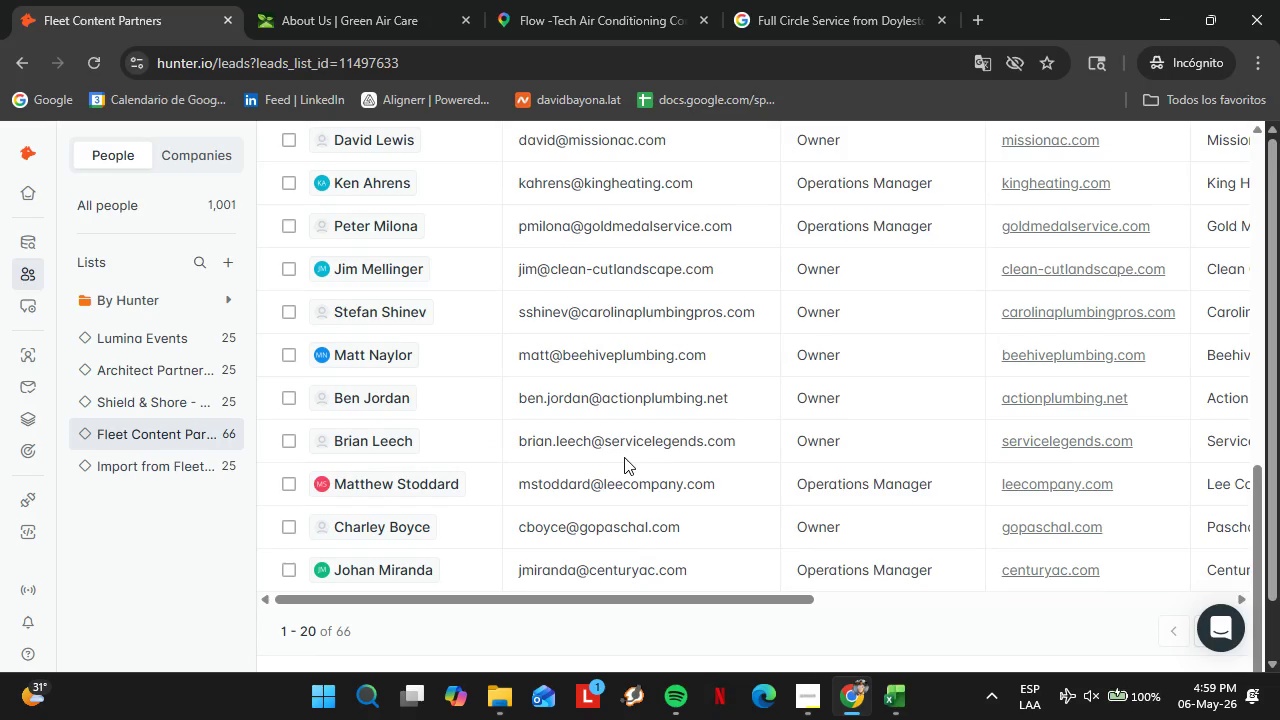 
left_click([913, 256])
 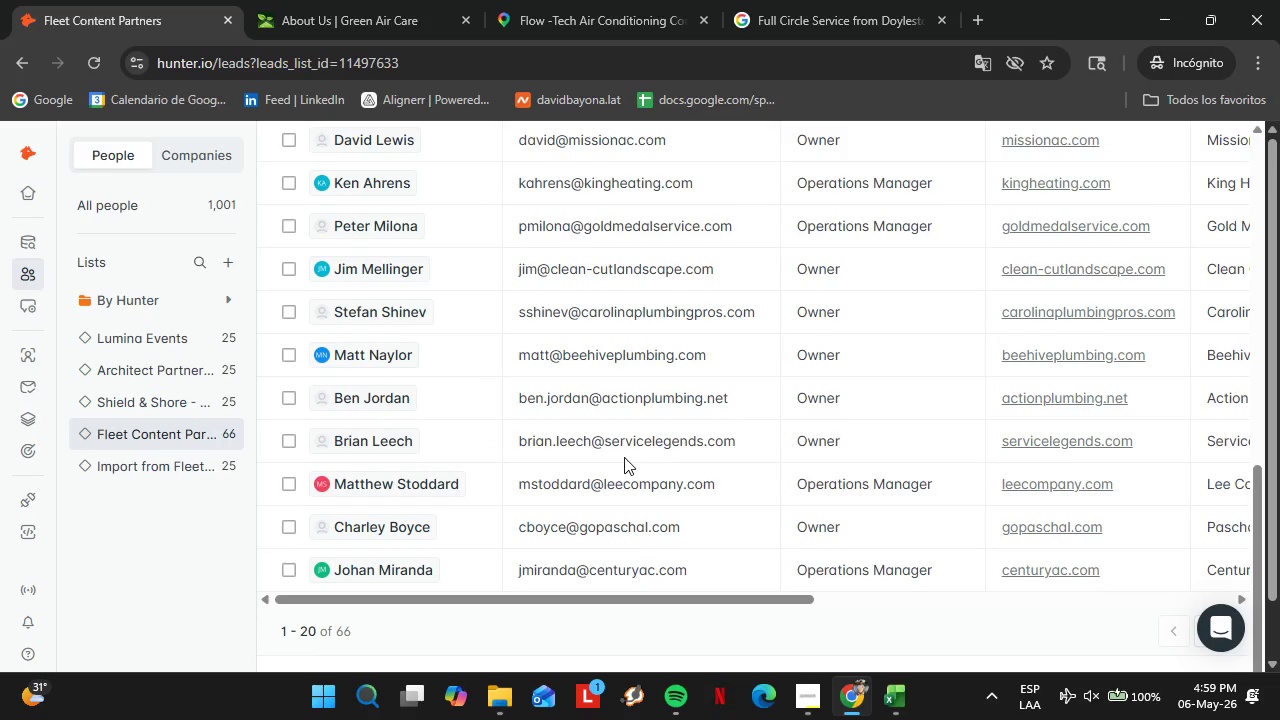 
double_click([913, 256])
 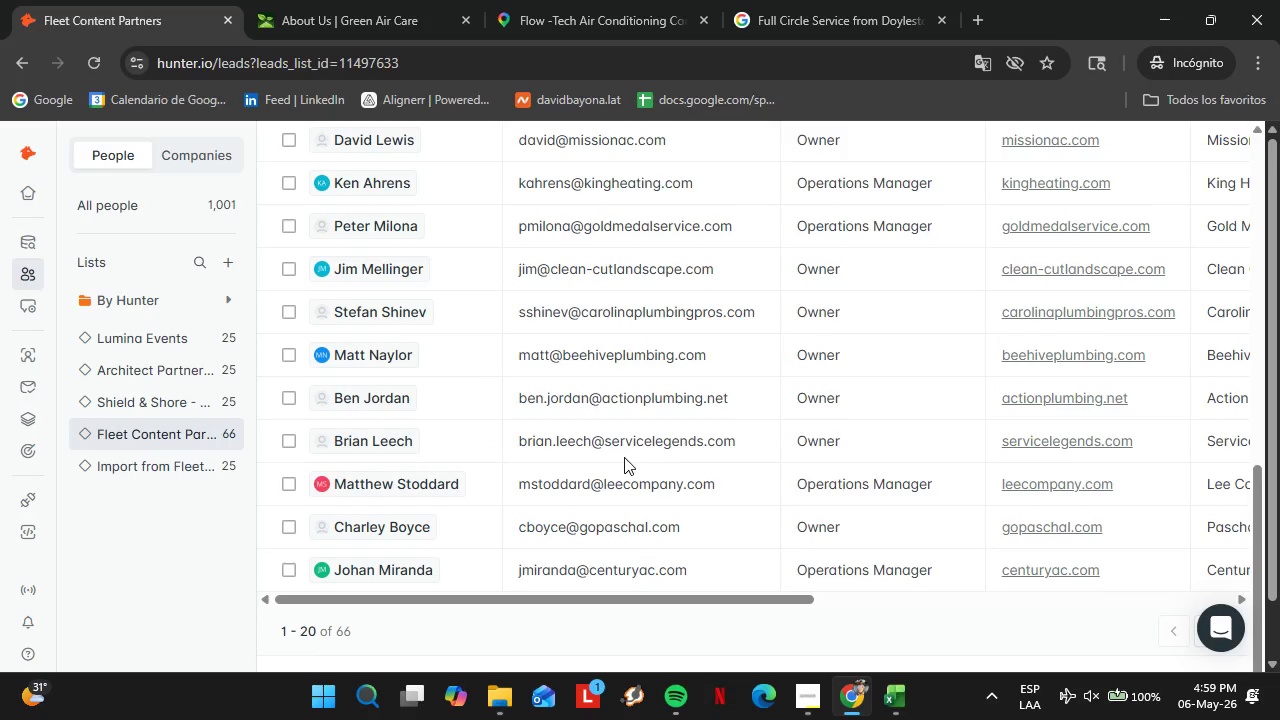 
triple_click([913, 256])
 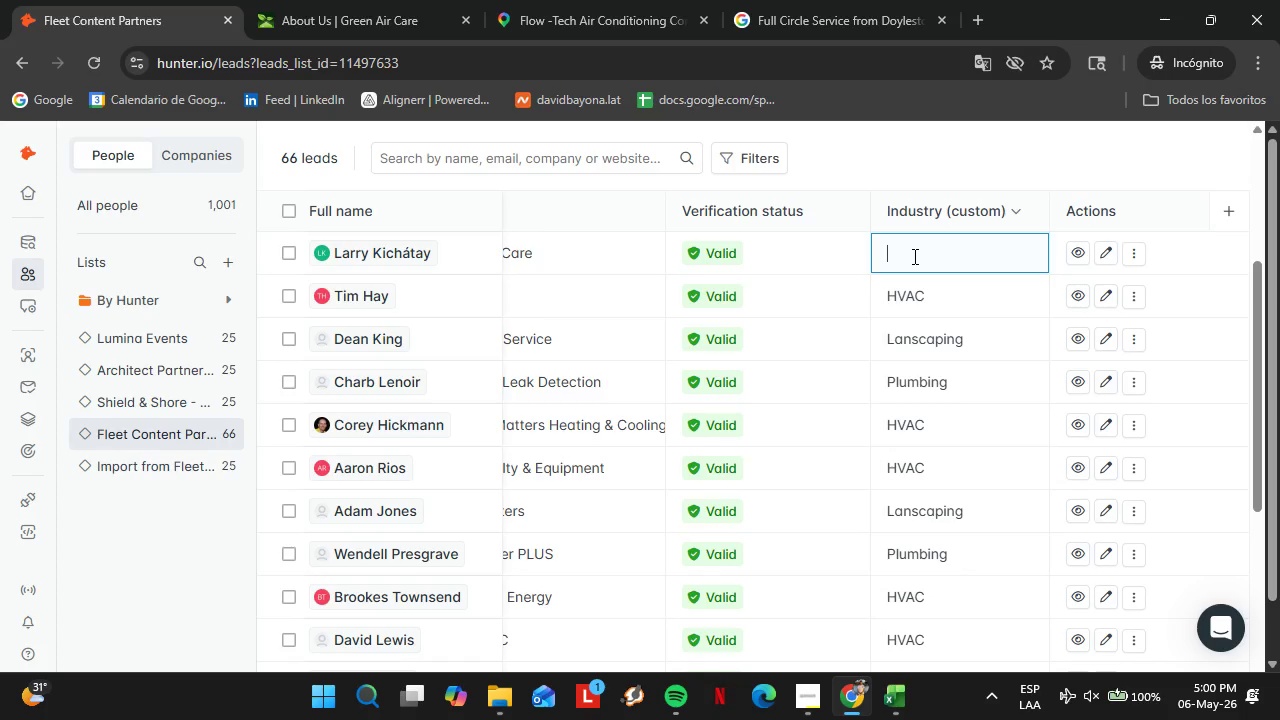 
scroll: coordinate [990, 544], scroll_direction: up, amount: 5.0
 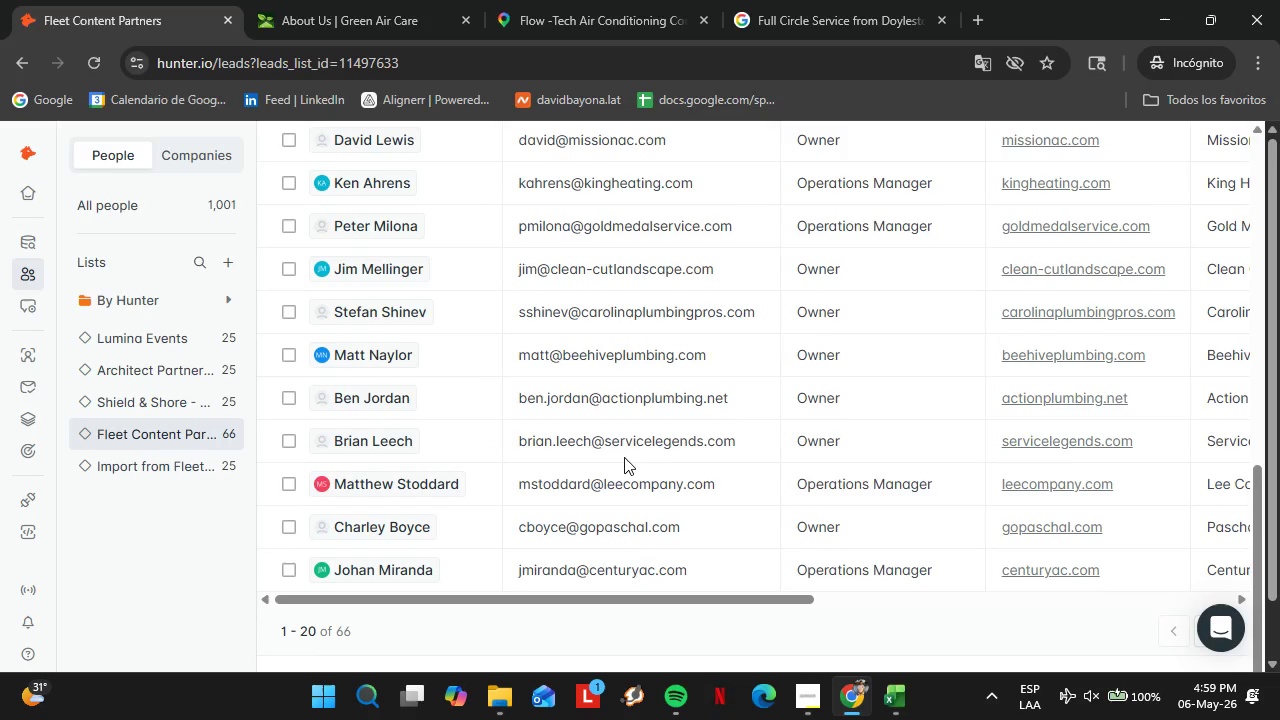 
type(HVAC)
 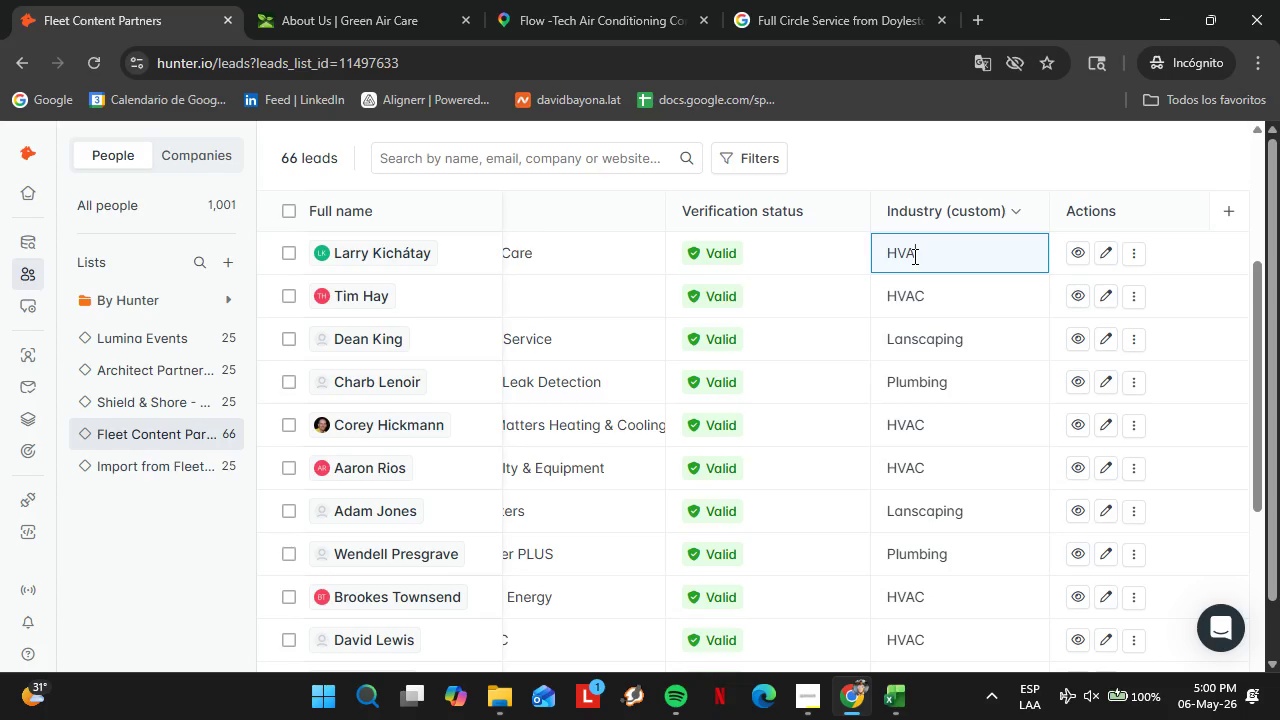 
key(Enter)
 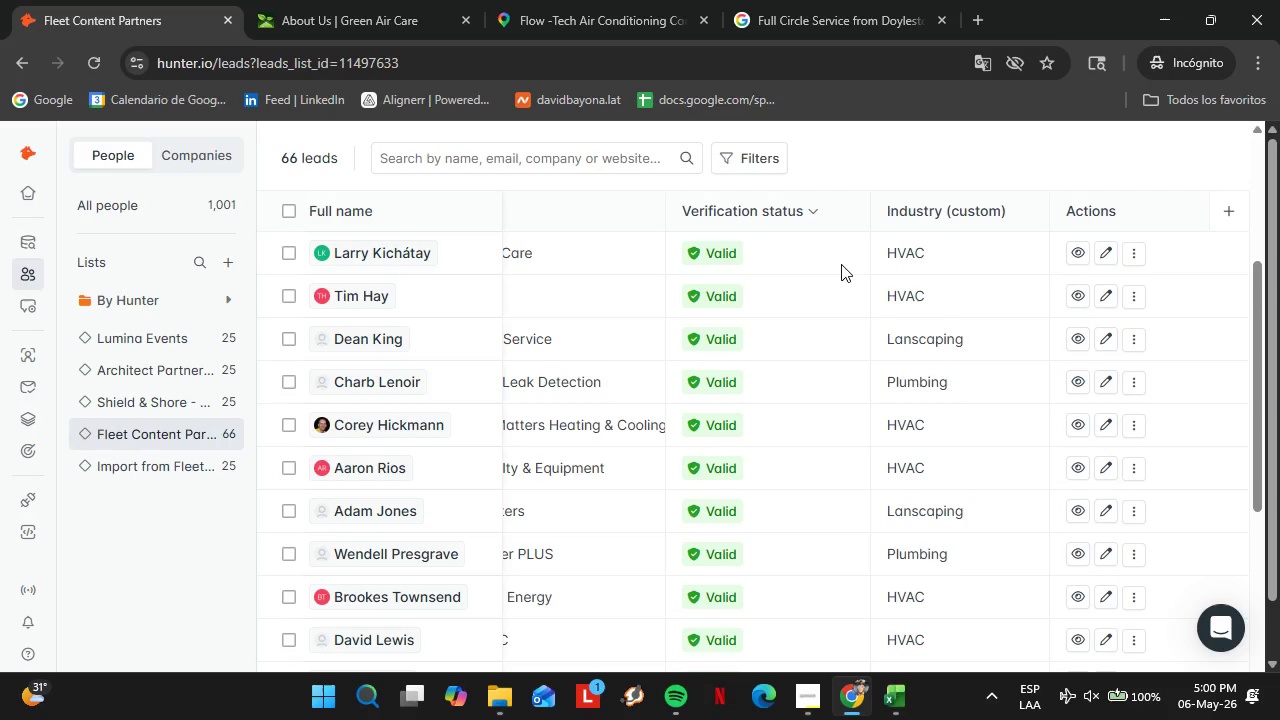 
wait(30.59)
 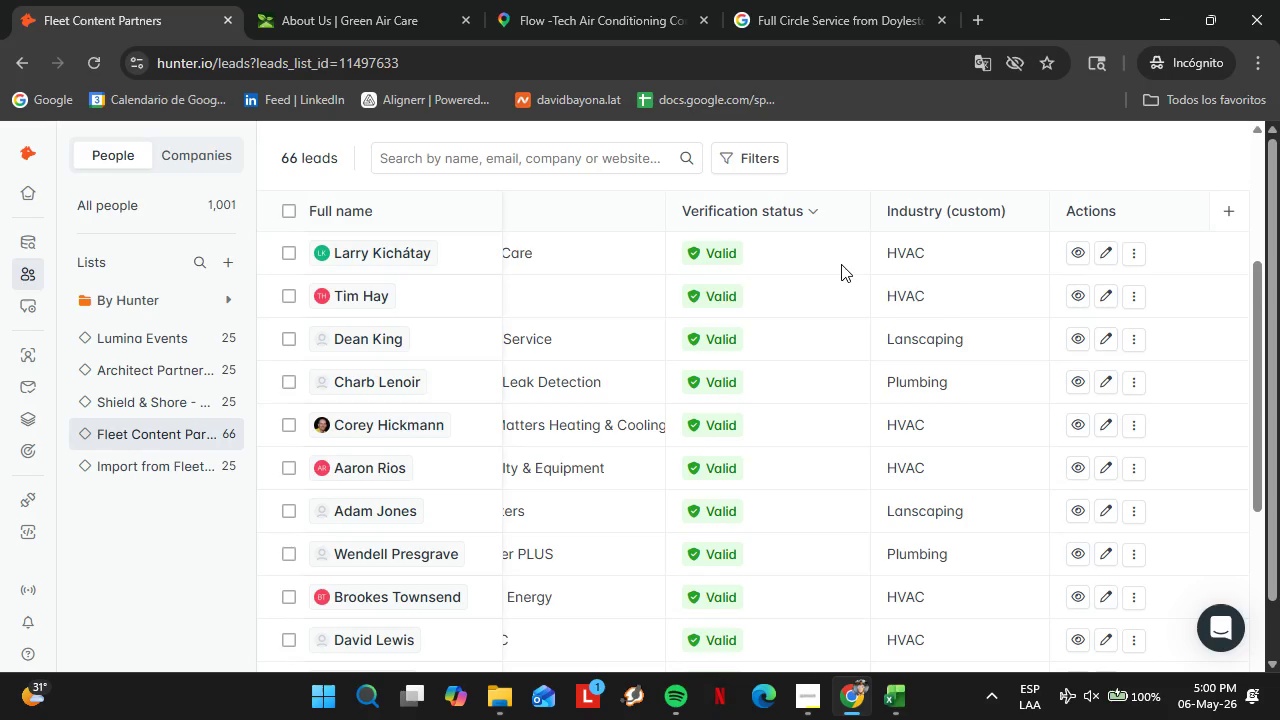 
scroll: coordinate [770, 492], scroll_direction: down, amount: 8.0
 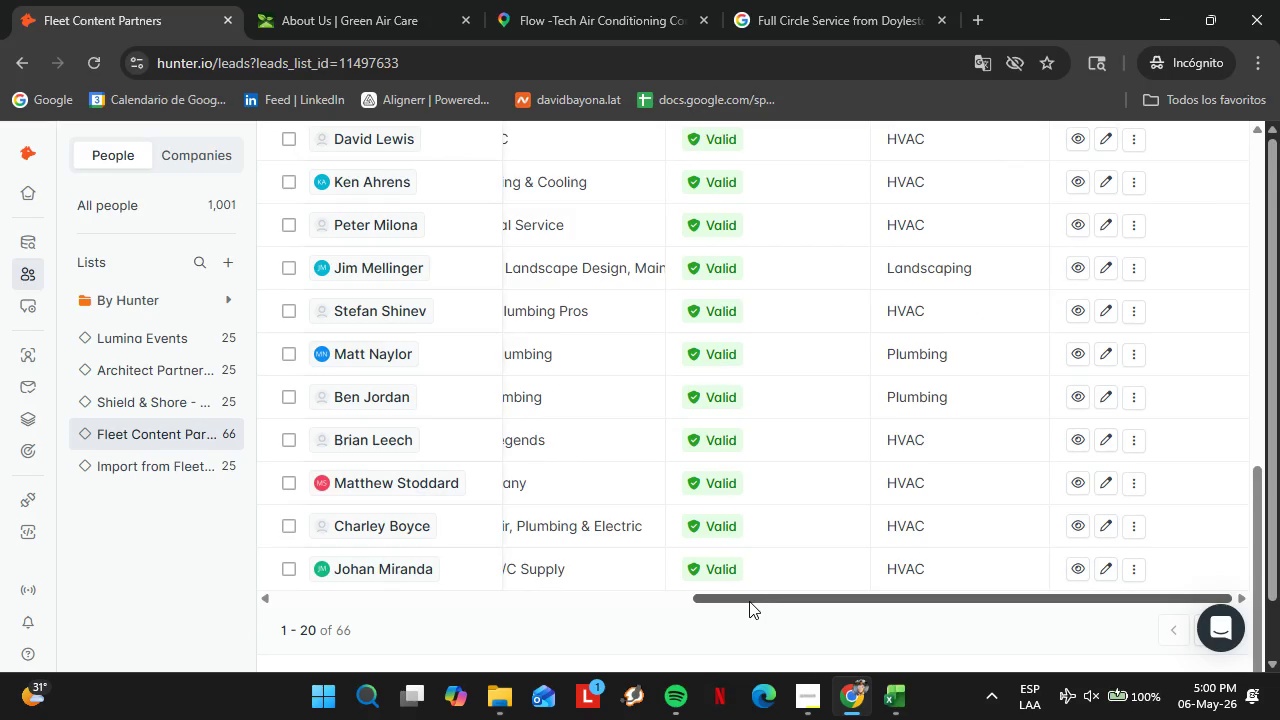 
left_click_drag(start_coordinate=[750, 601], to_coordinate=[692, 621])
 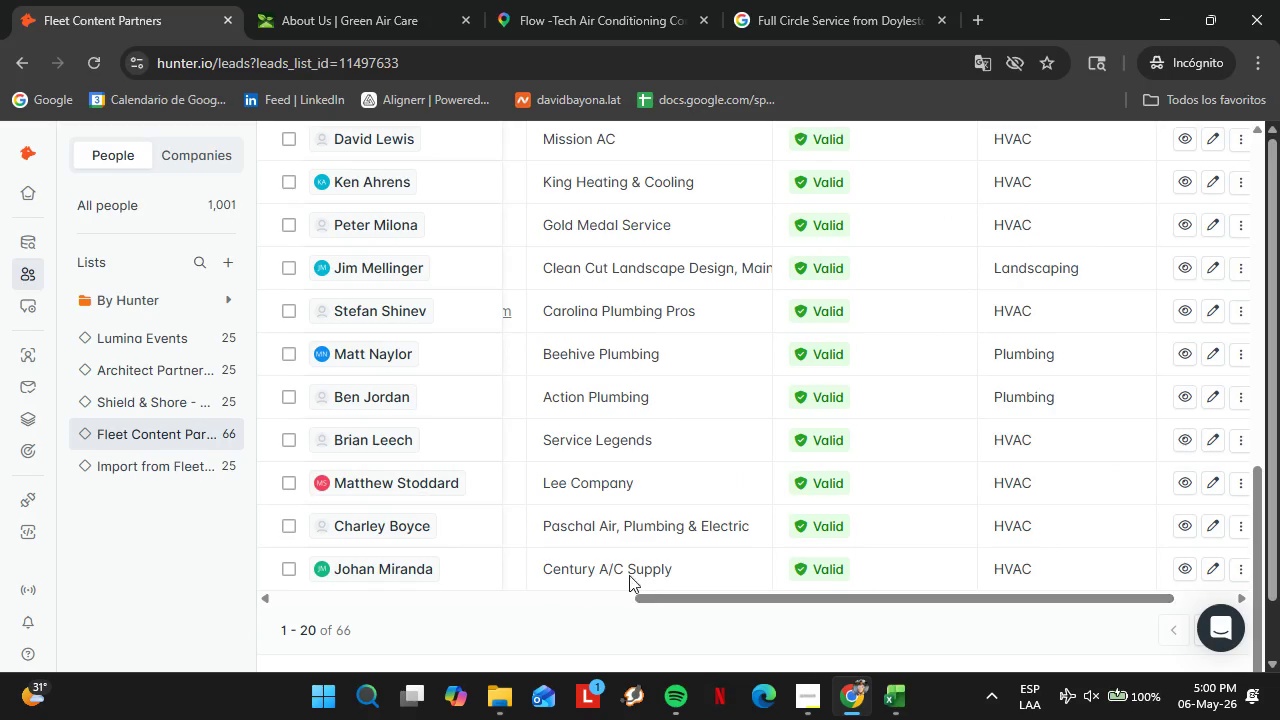 
scroll: coordinate [615, 551], scroll_direction: up, amount: 5.0
 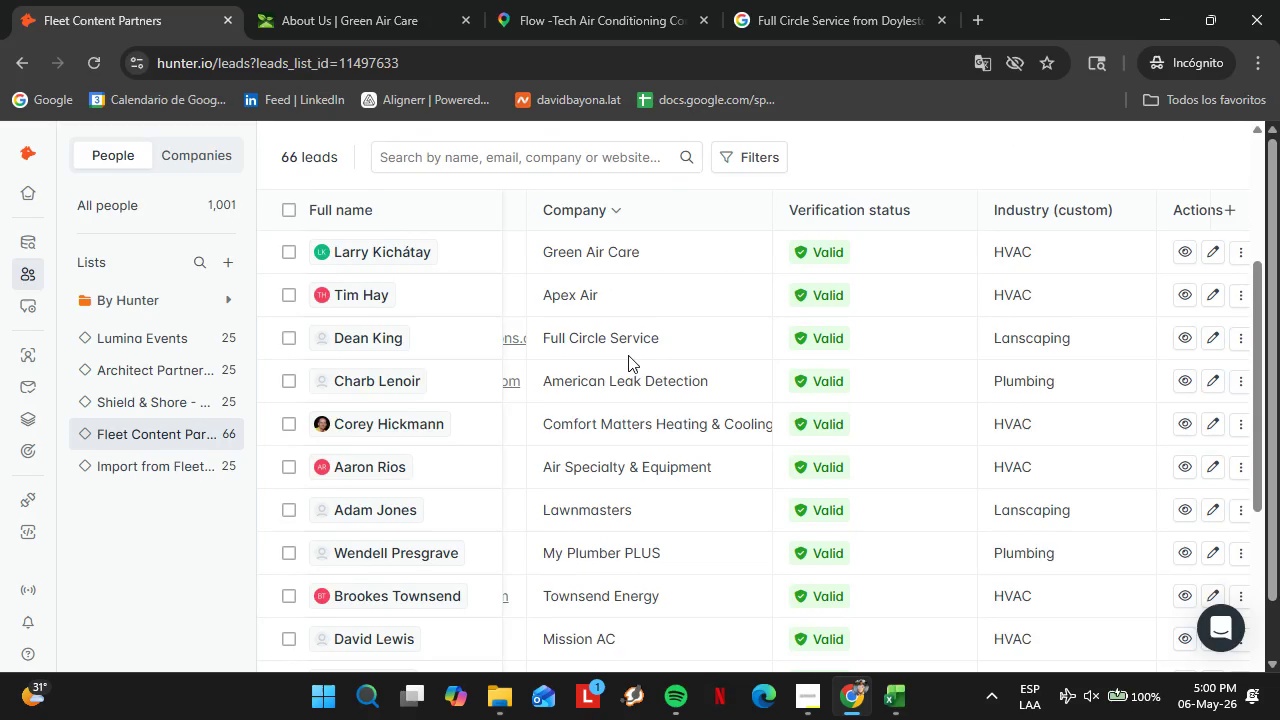 
scroll: coordinate [769, 489], scroll_direction: down, amount: 8.0
 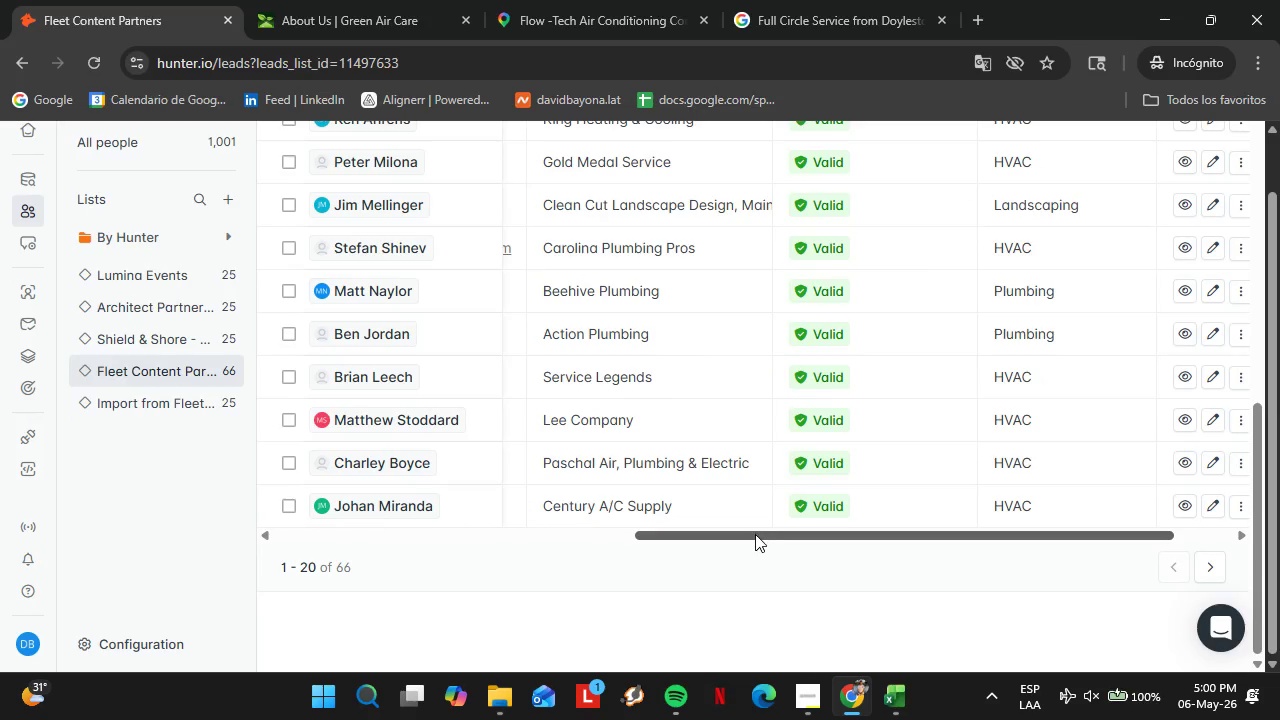 
left_click_drag(start_coordinate=[755, 534], to_coordinate=[436, 553])
 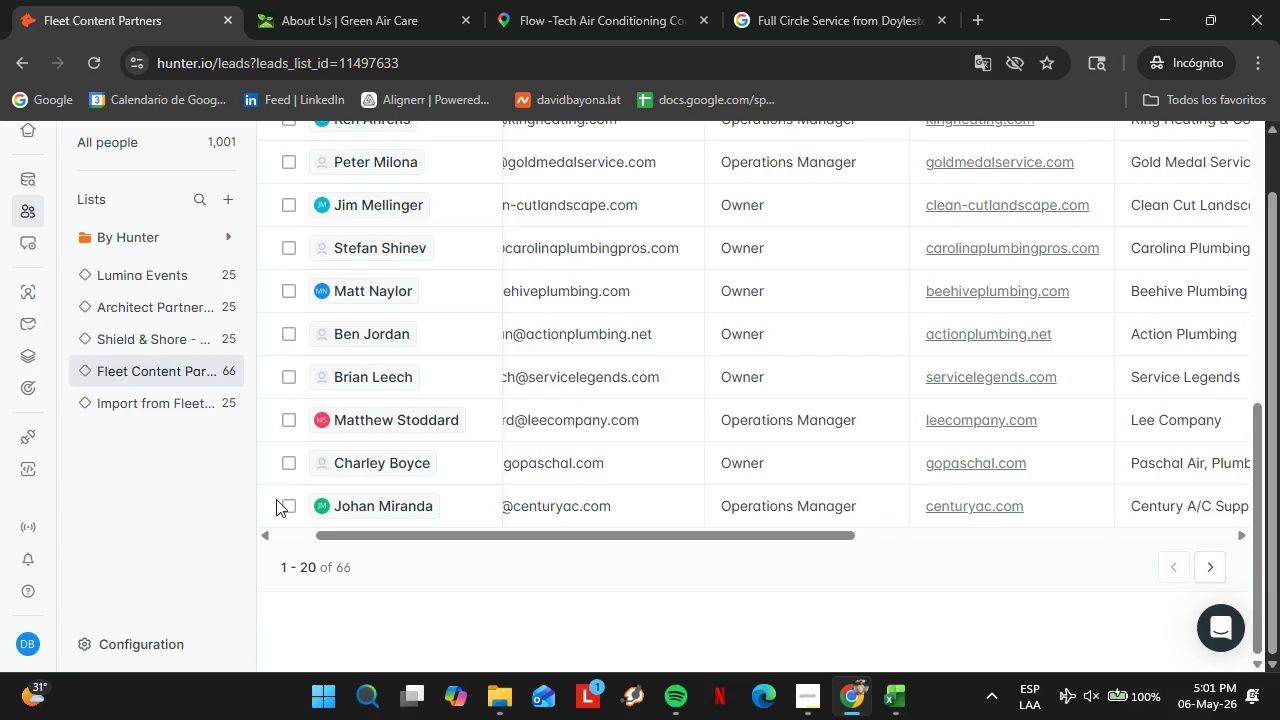 
wait(50.91)
 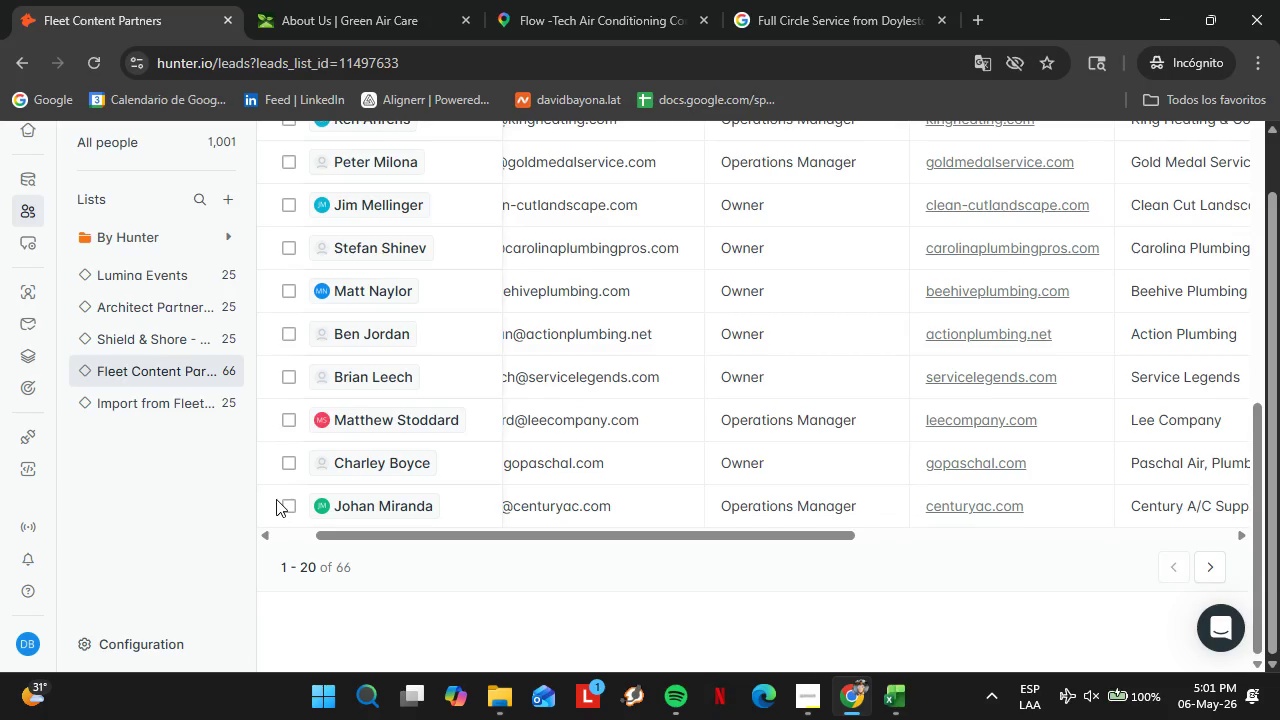 
left_click([42, 298])
 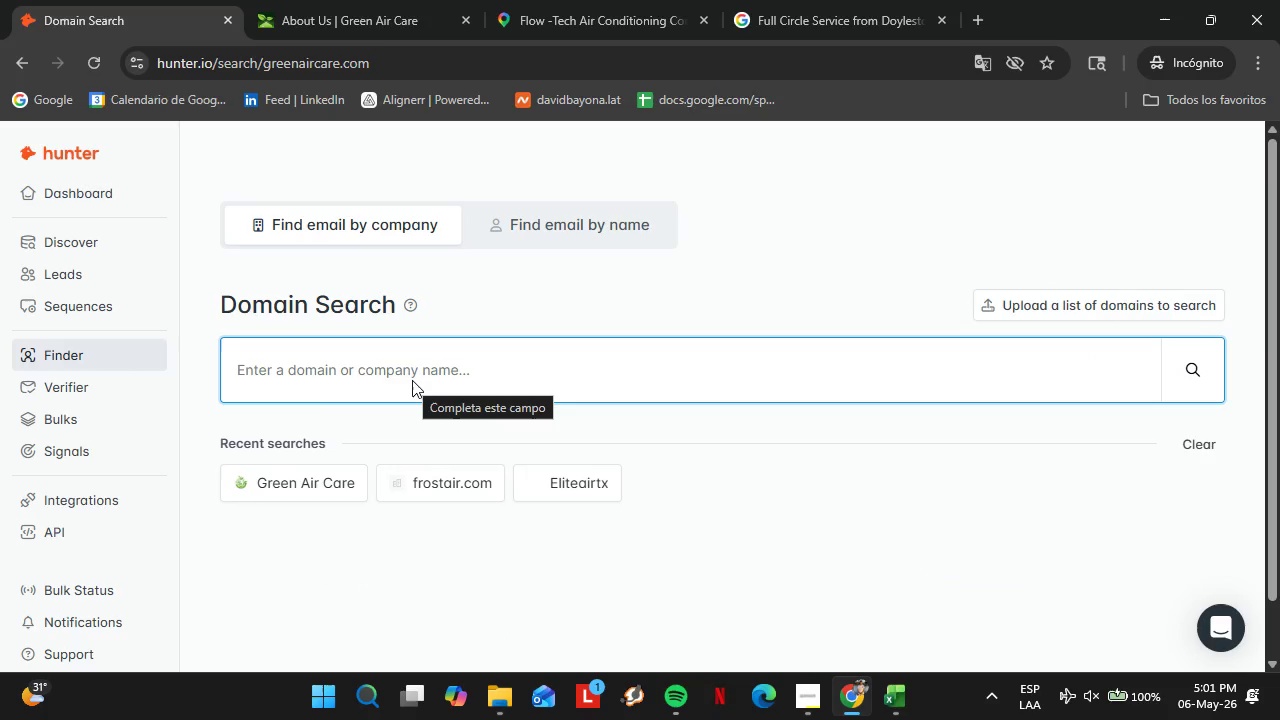 
wait(6.61)
 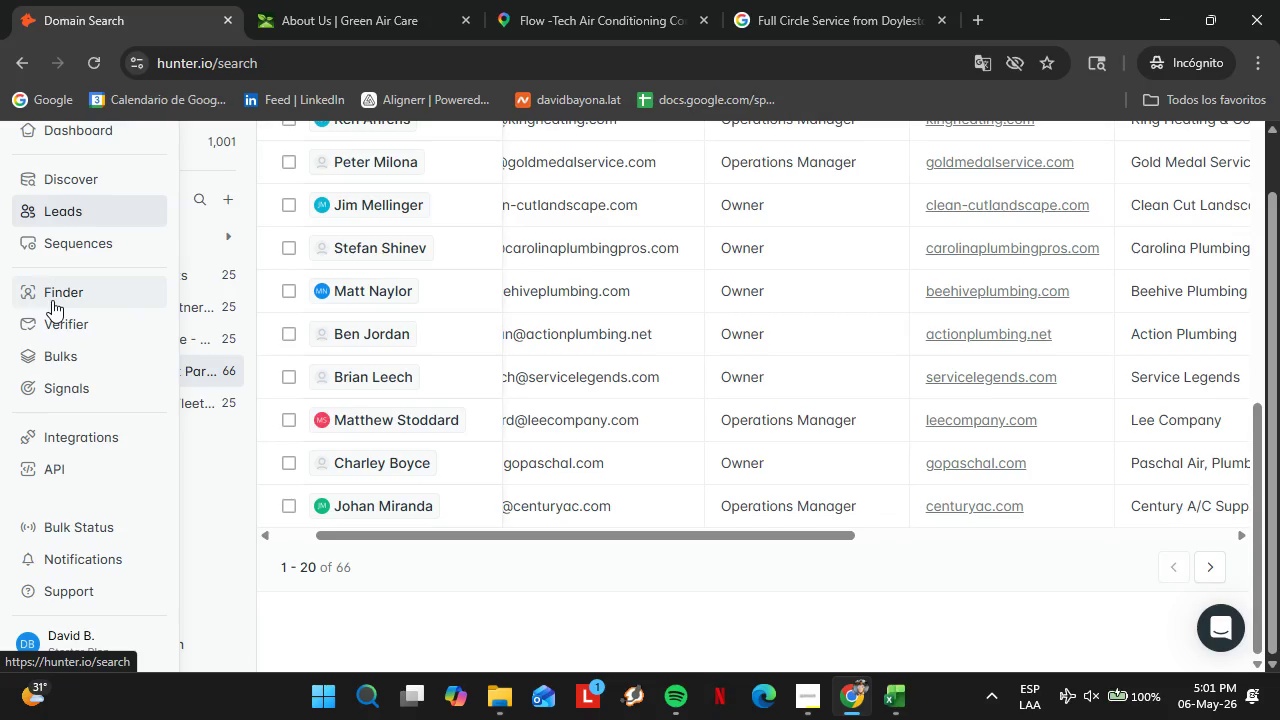 
type(Hometownaircondi)
 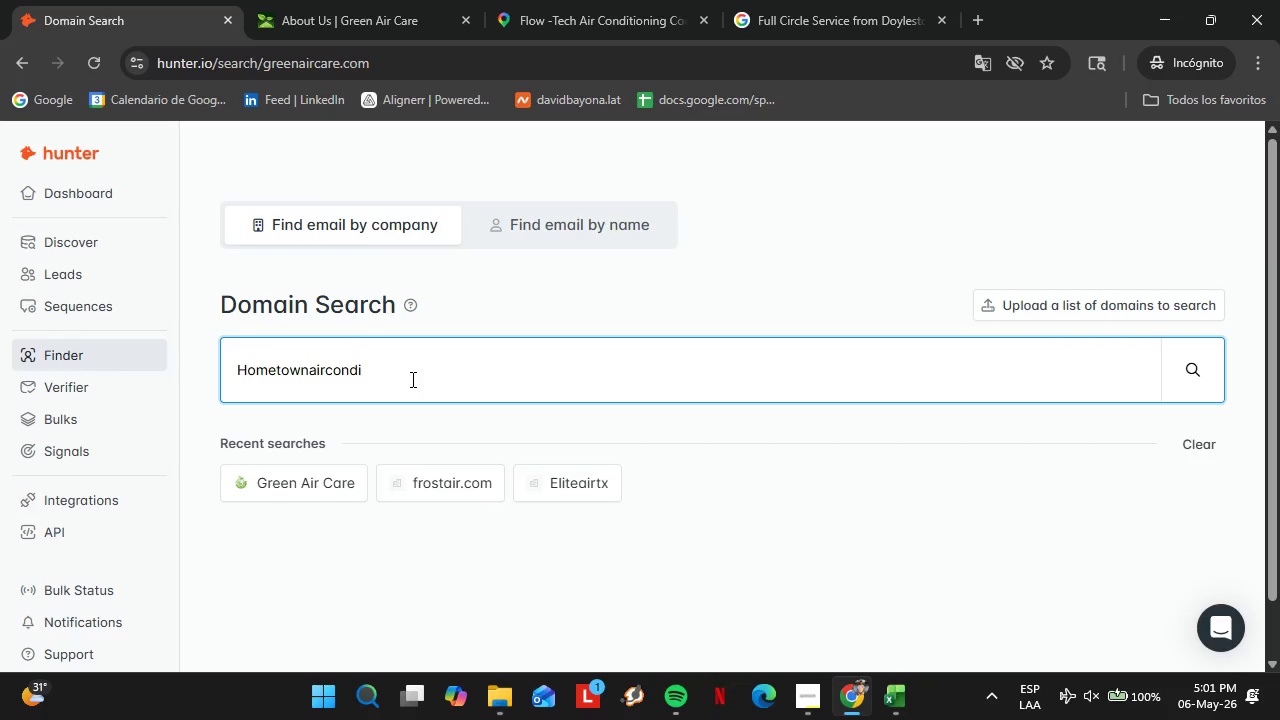 
wait(5.41)
 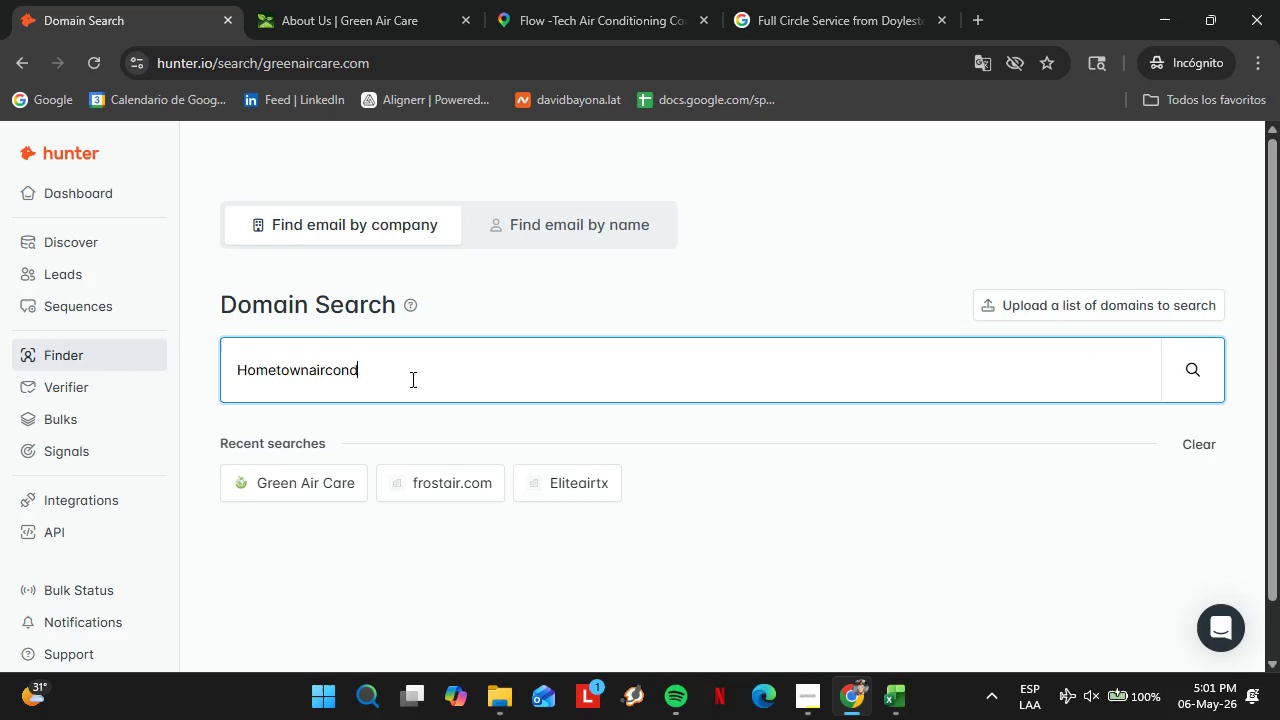 
type(tioning.com)
 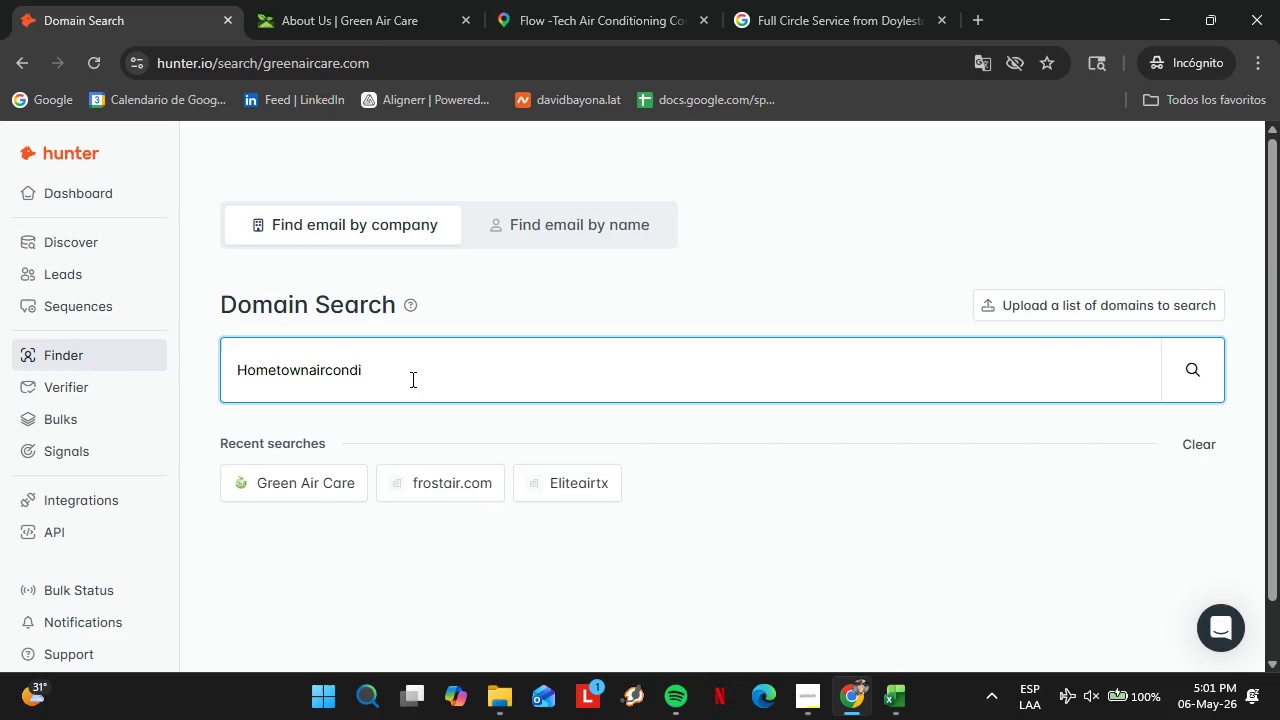 
key(Enter)
 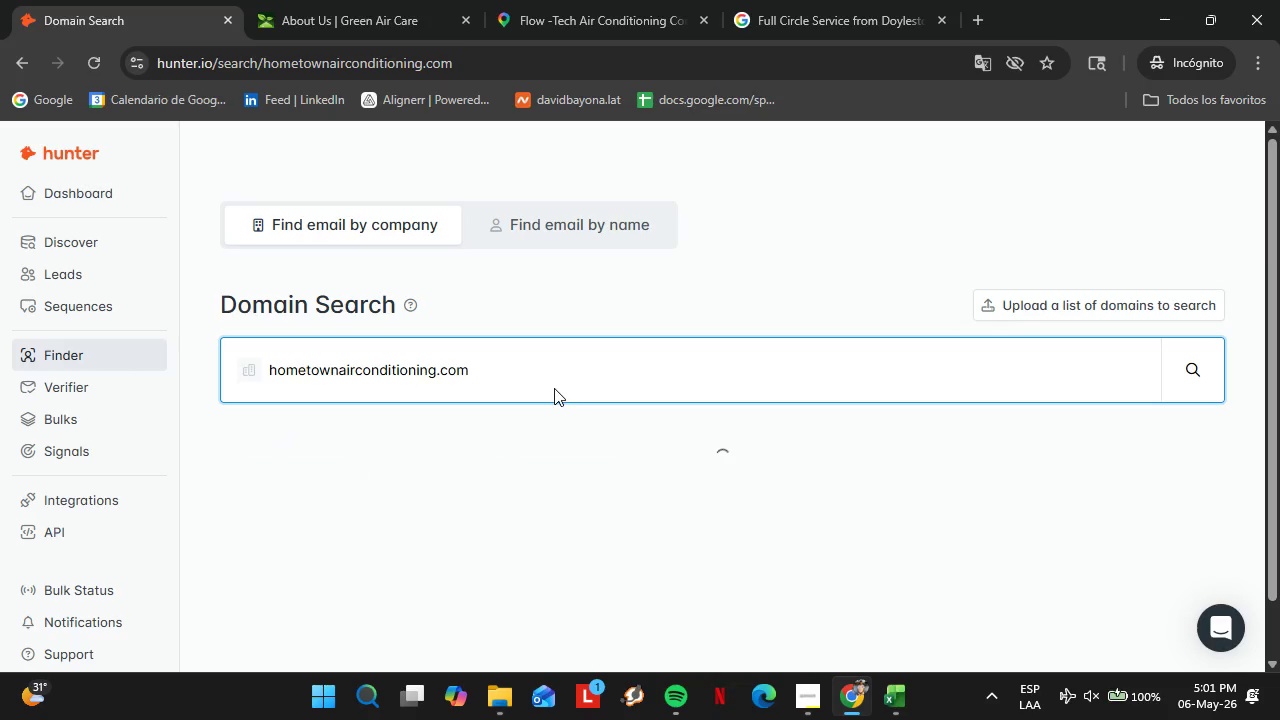 
double_click([411, 371])
 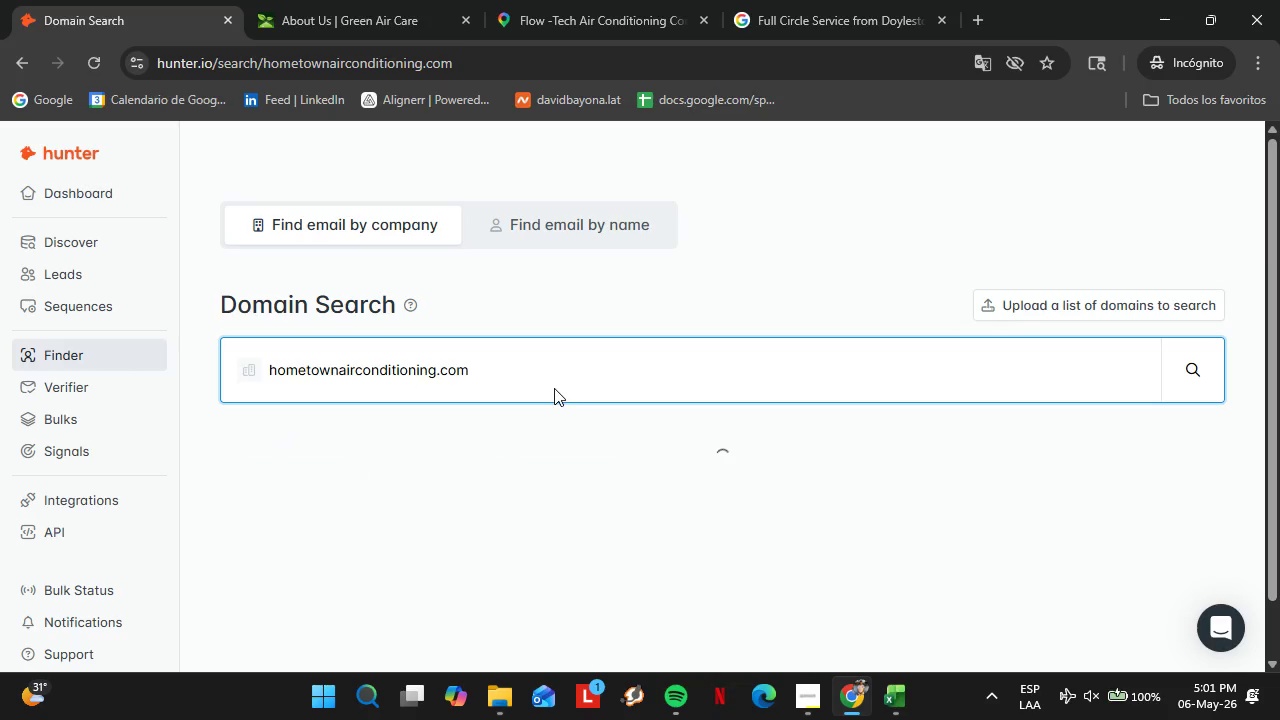 
triple_click([411, 371])
 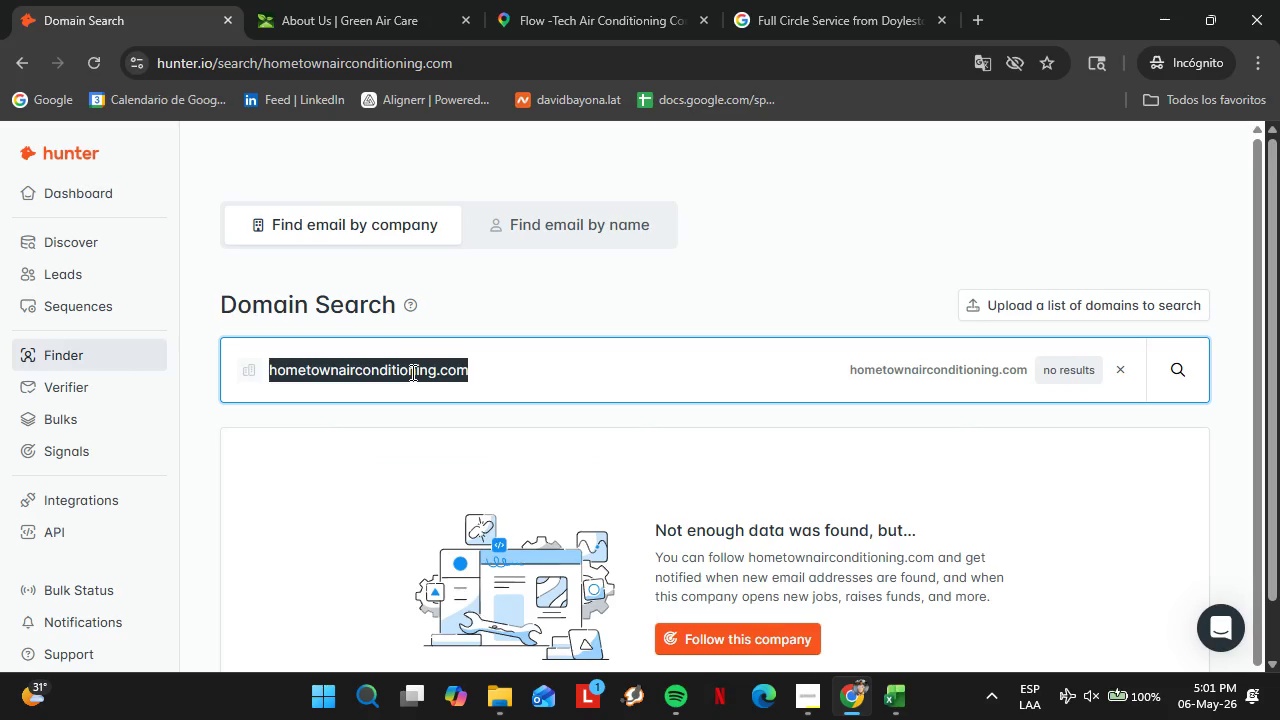 
type(icebergcooling)
 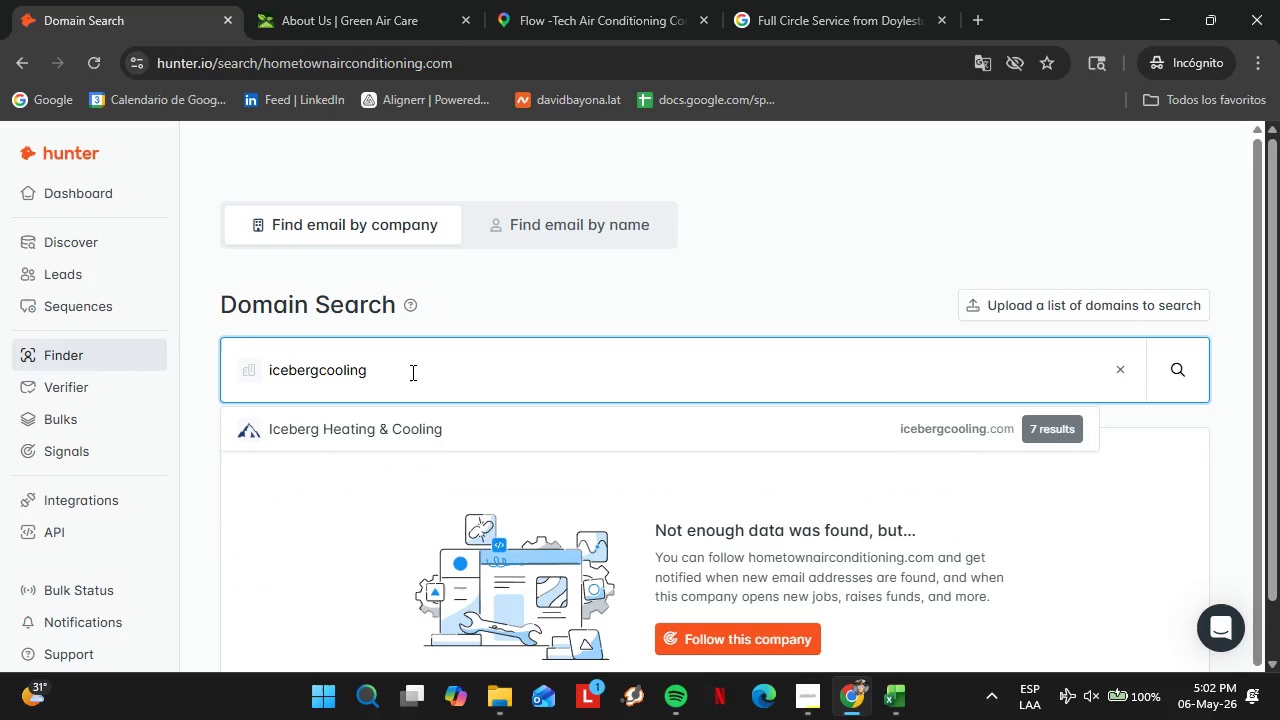 
key(ArrowDown)
 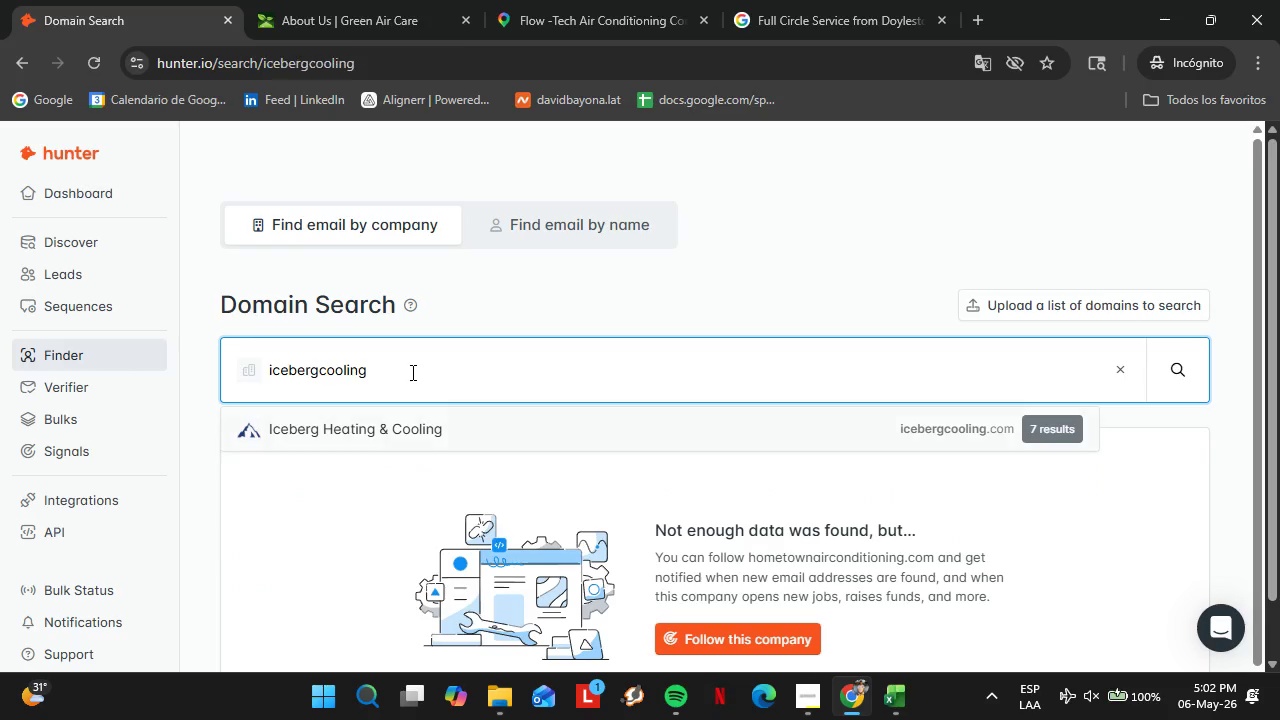 
key(Enter)
 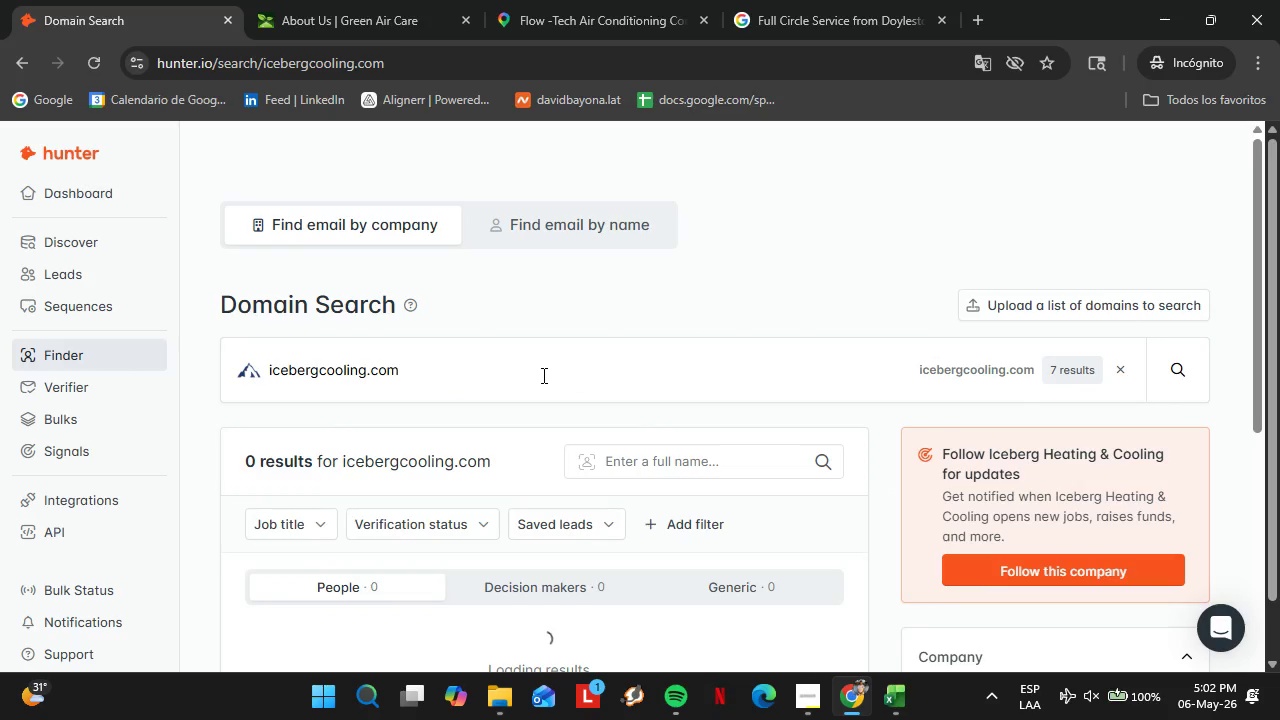 
scroll: coordinate [546, 385], scroll_direction: down, amount: 4.0
 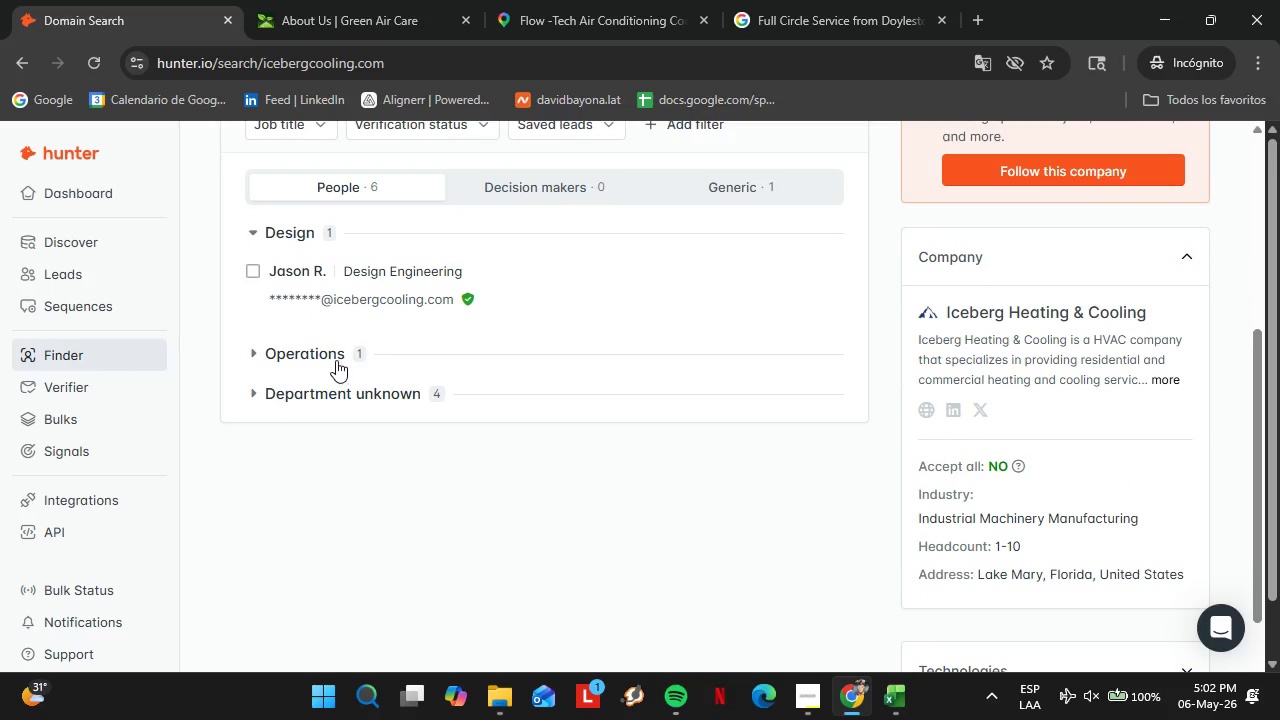 
left_click([336, 360])
 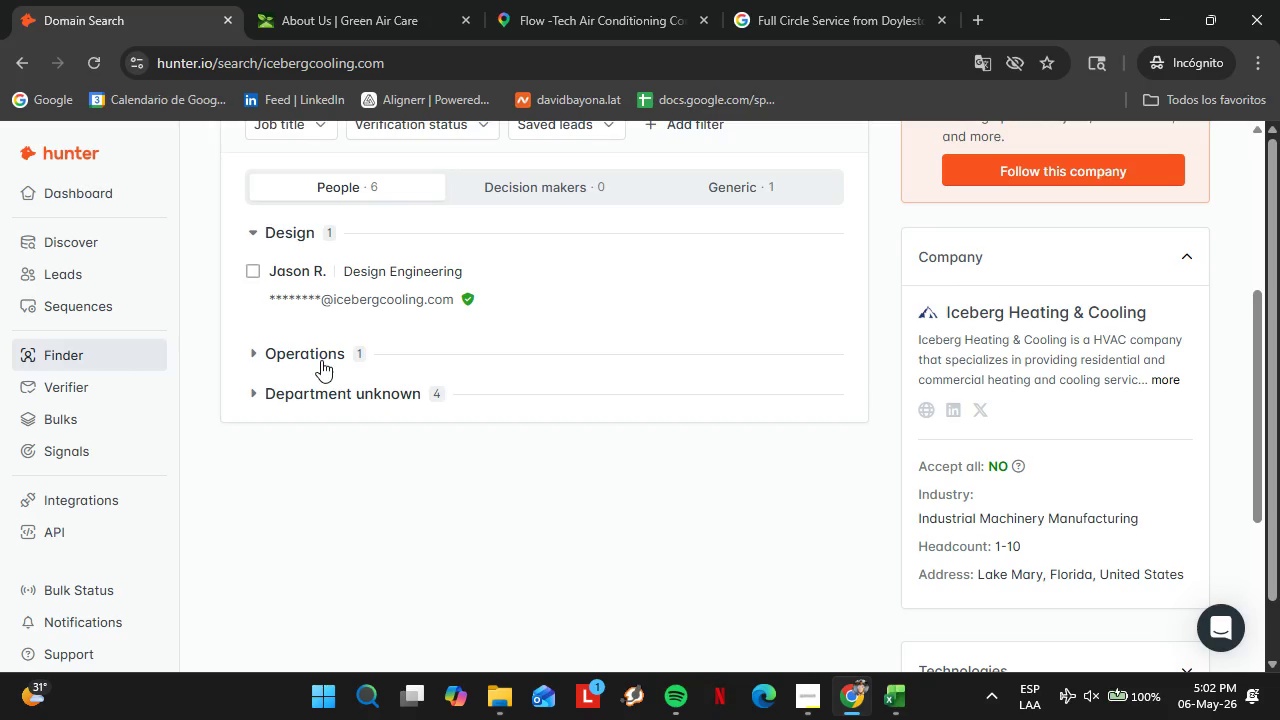 
double_click([340, 387])
 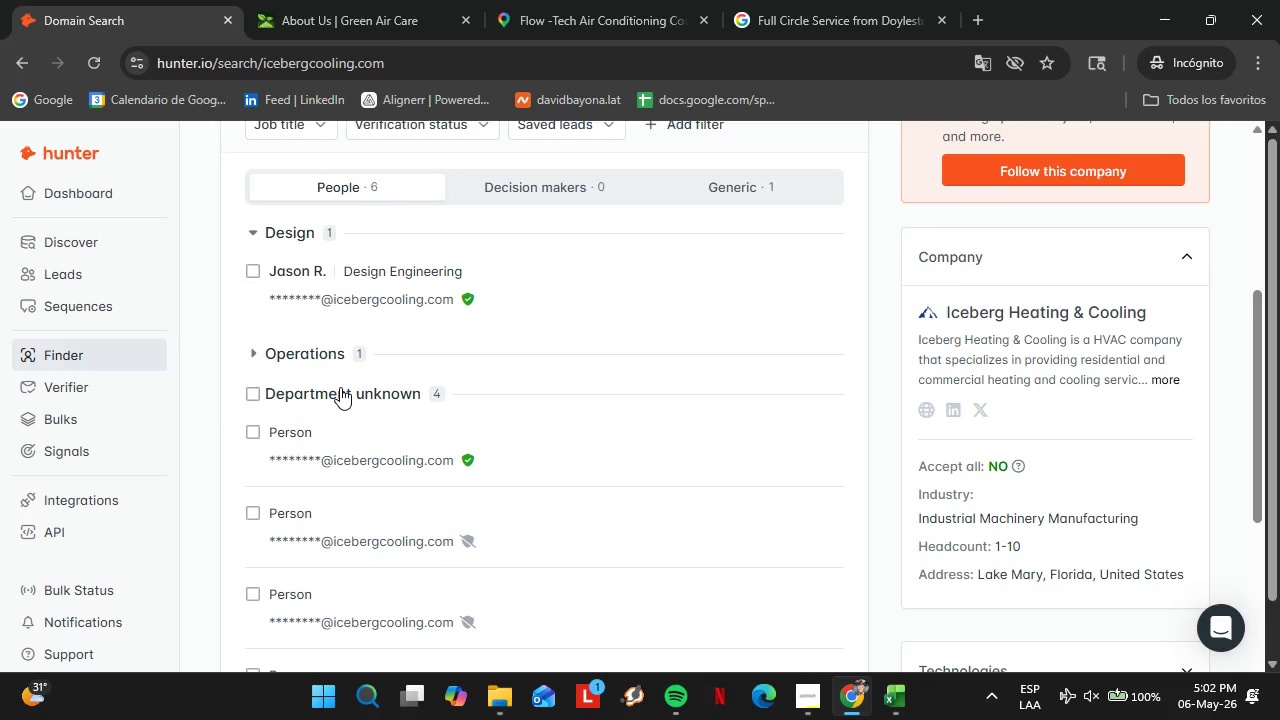 
left_click([340, 387])
 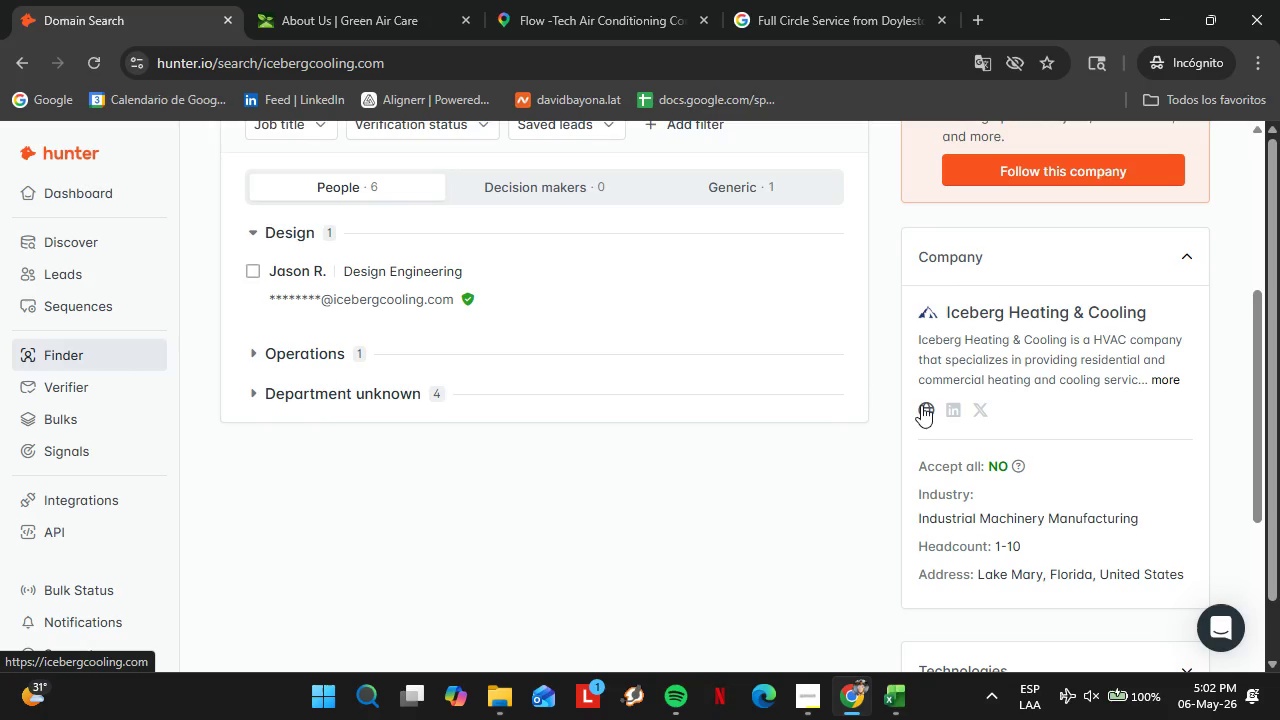 
left_click([921, 405])
 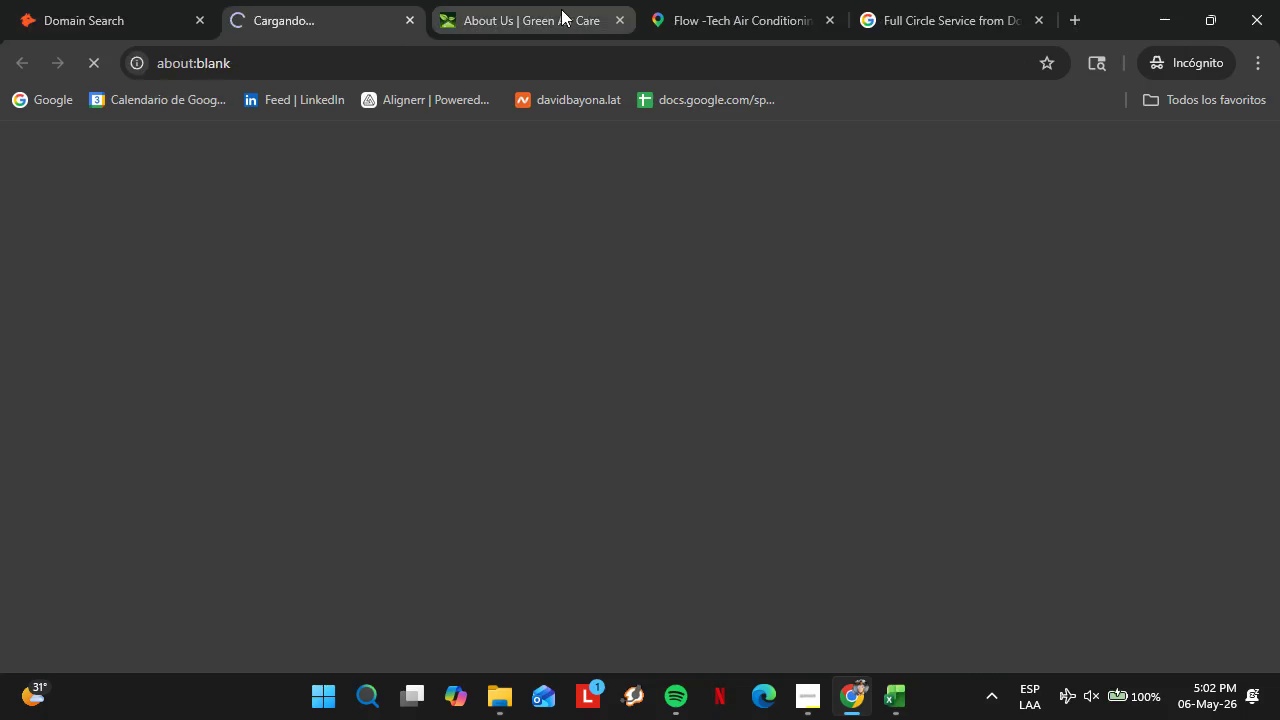 
left_click([615, 18])
 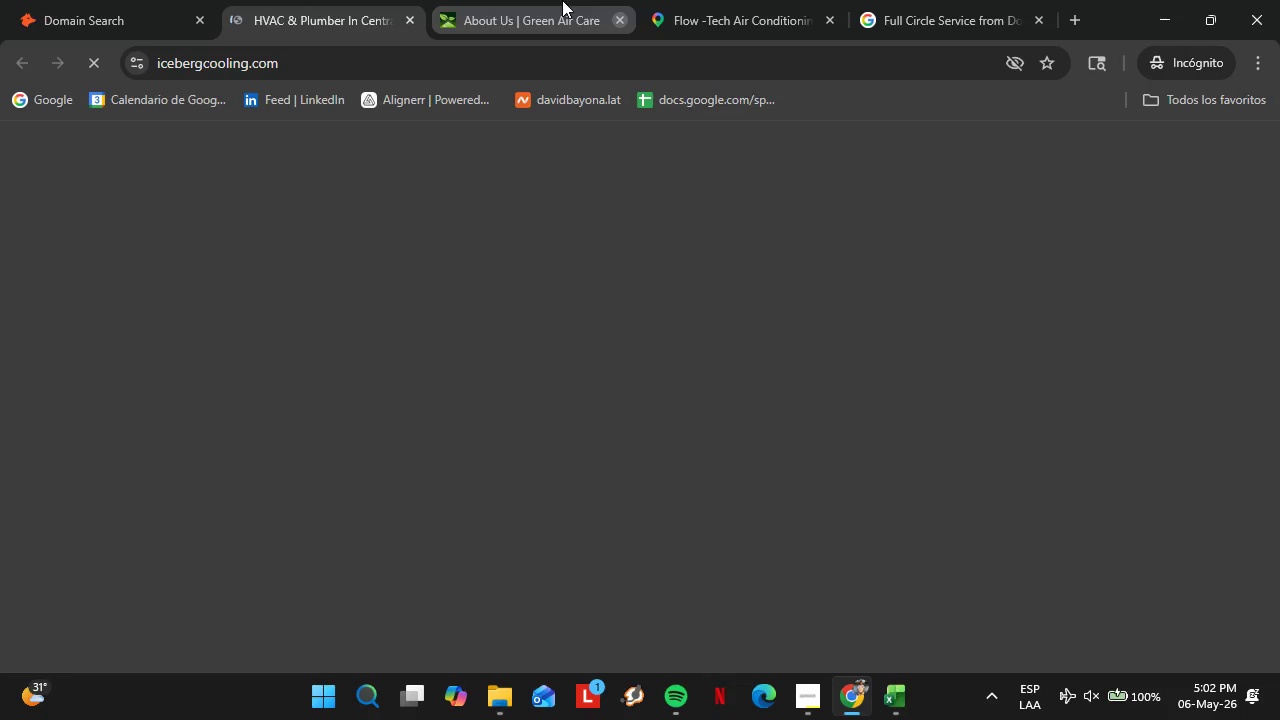 
left_click([156, 19])
 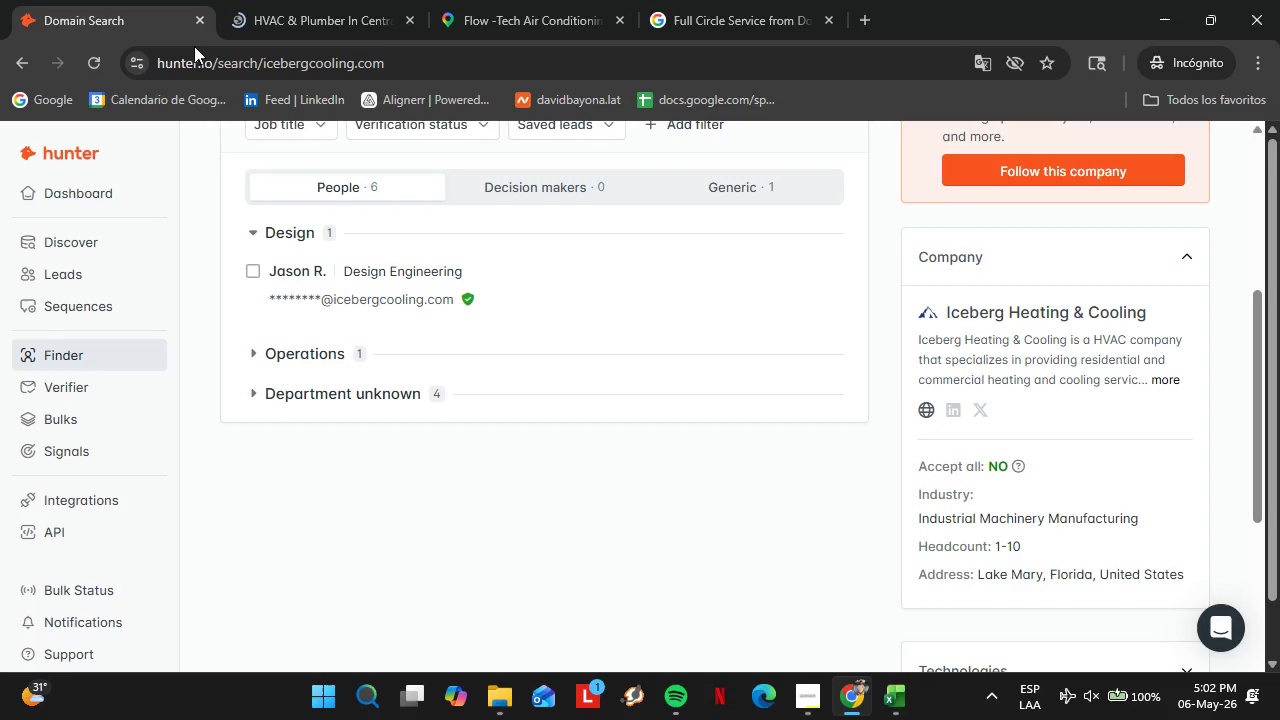 
scroll: coordinate [493, 364], scroll_direction: up, amount: 3.0
 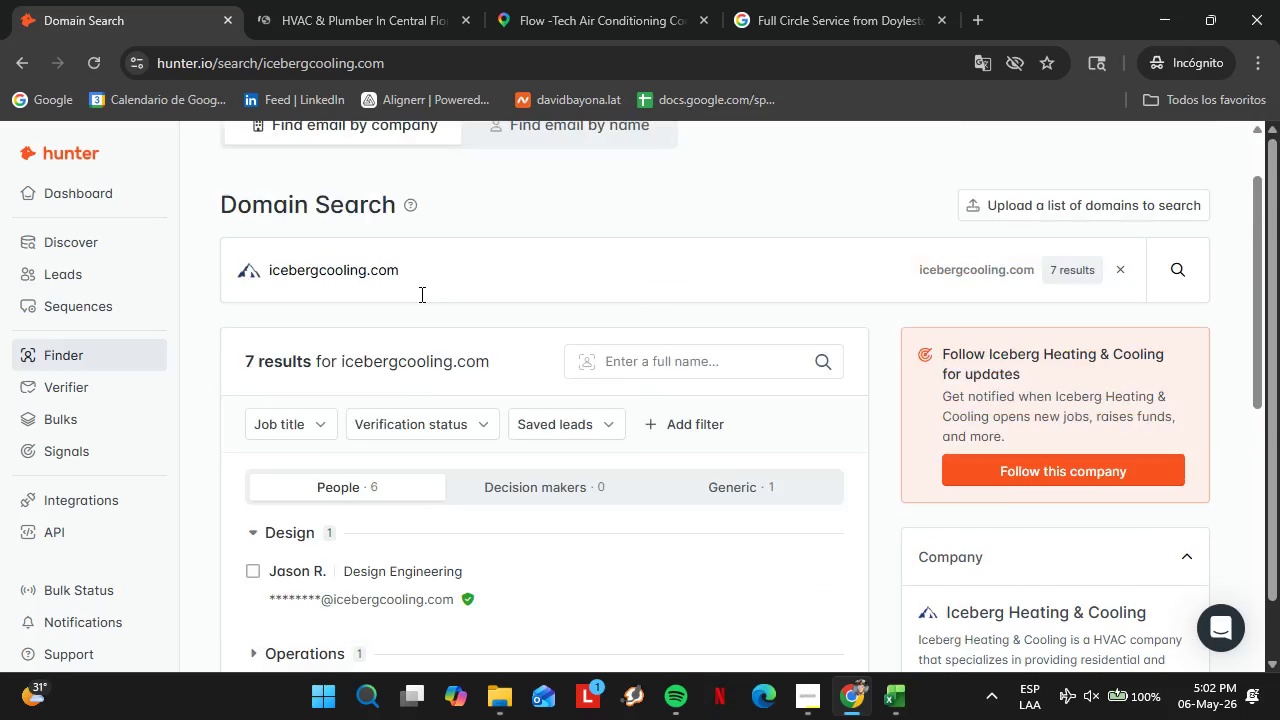 
double_click([403, 281])
 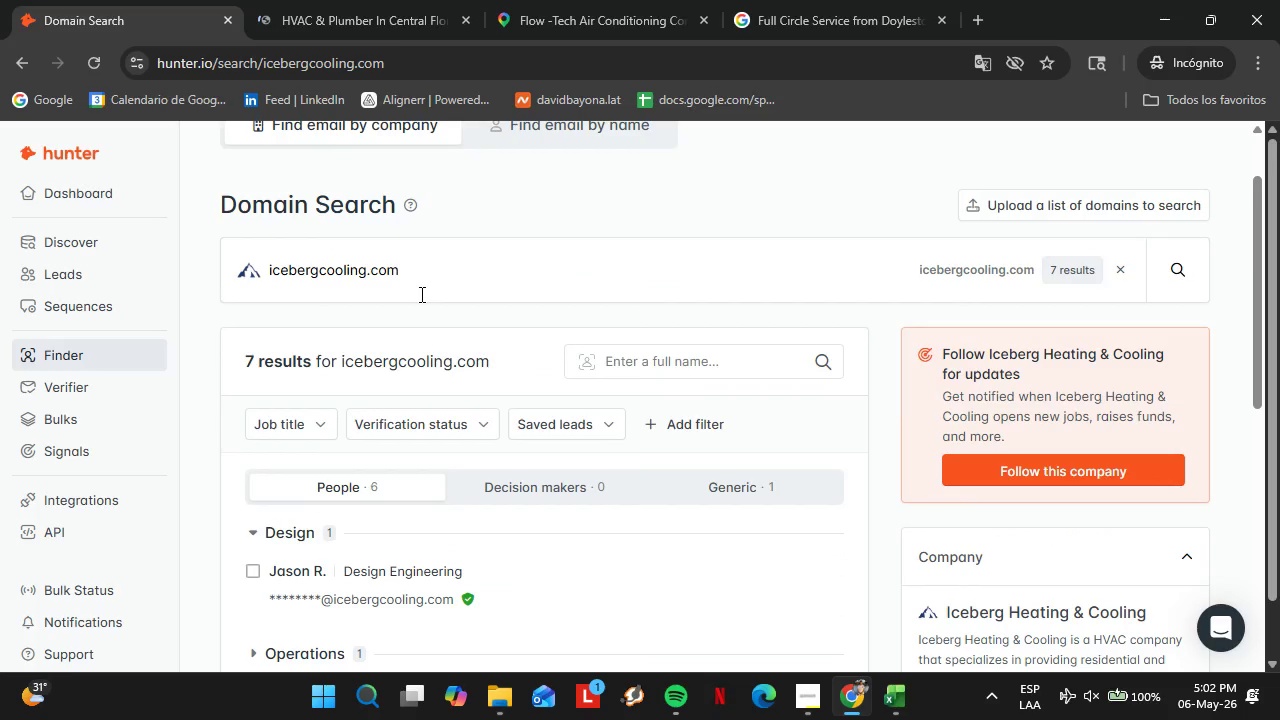 
triple_click([403, 281])
 